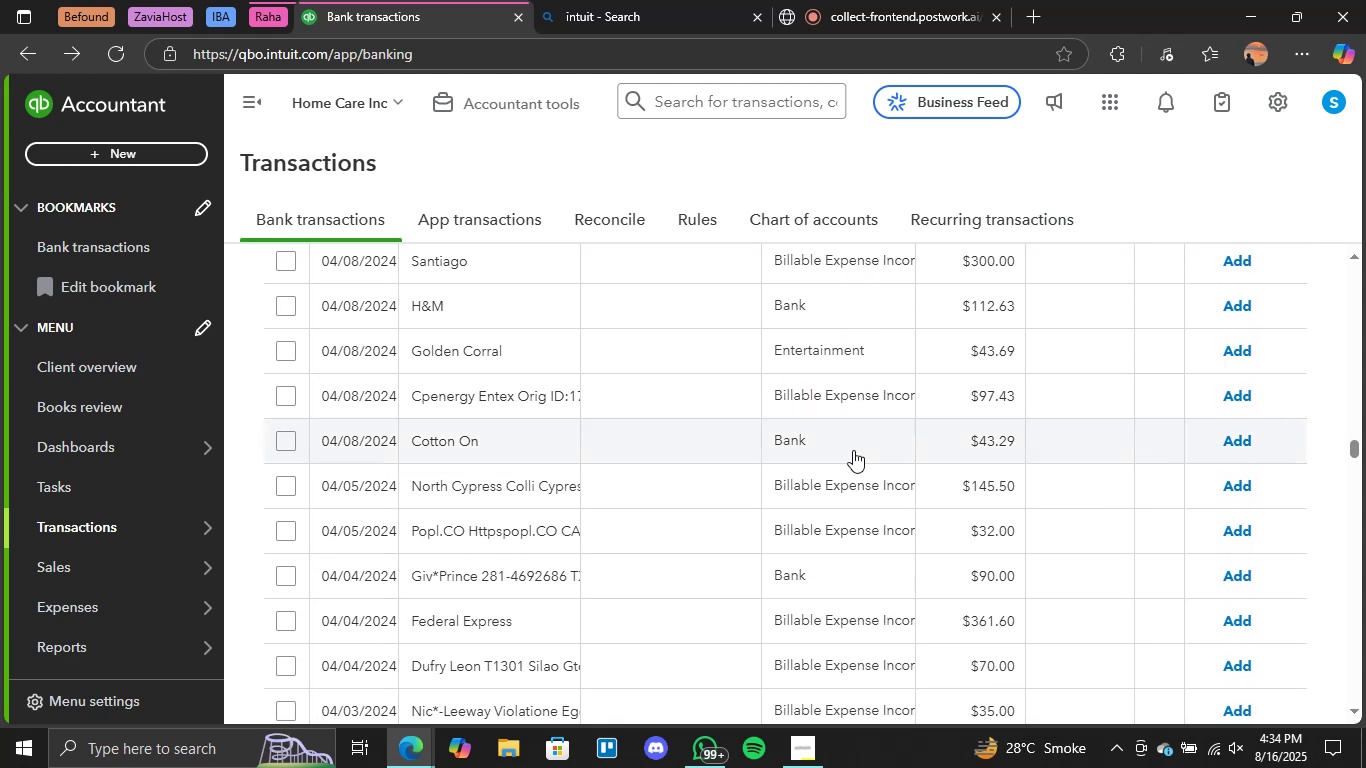 
scroll: coordinate [853, 450], scroll_direction: none, amount: 0.0
 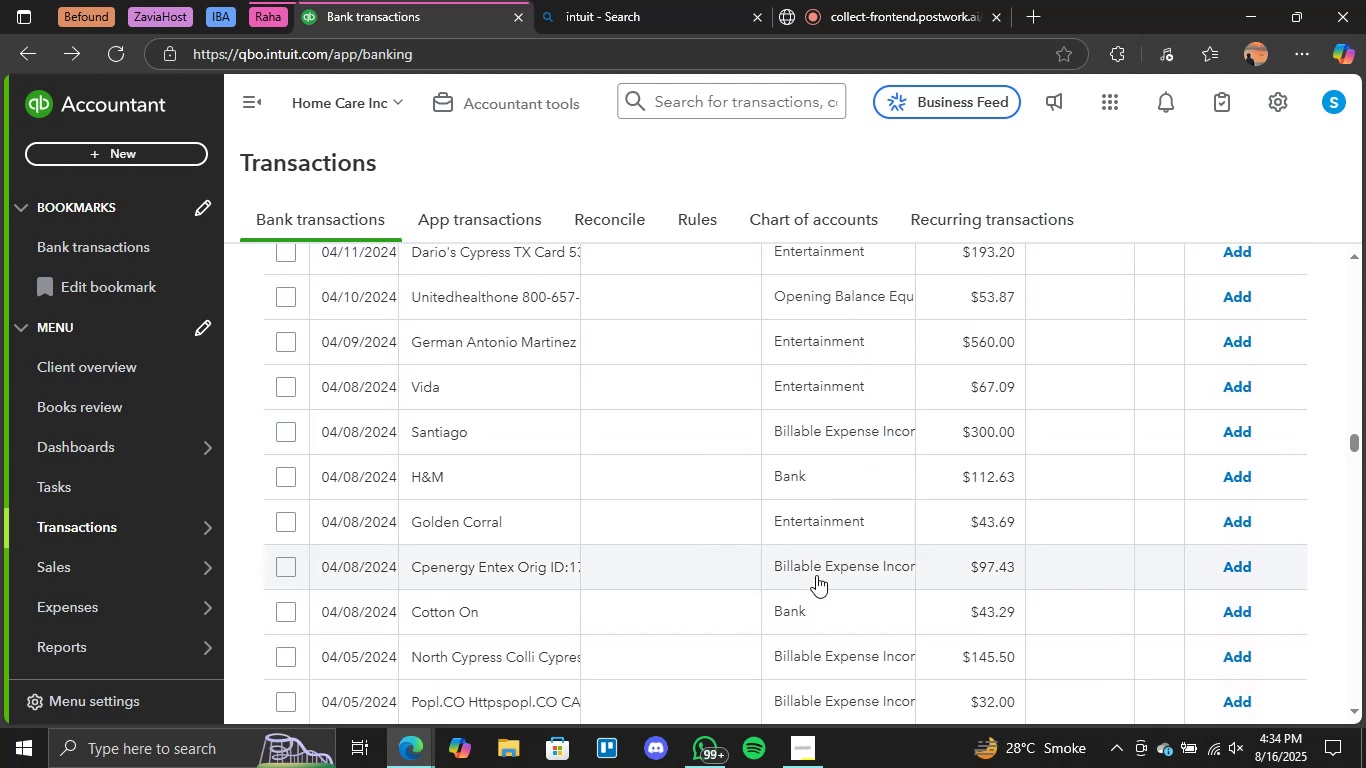 
scroll: coordinate [816, 575], scroll_direction: down, amount: 1.0
 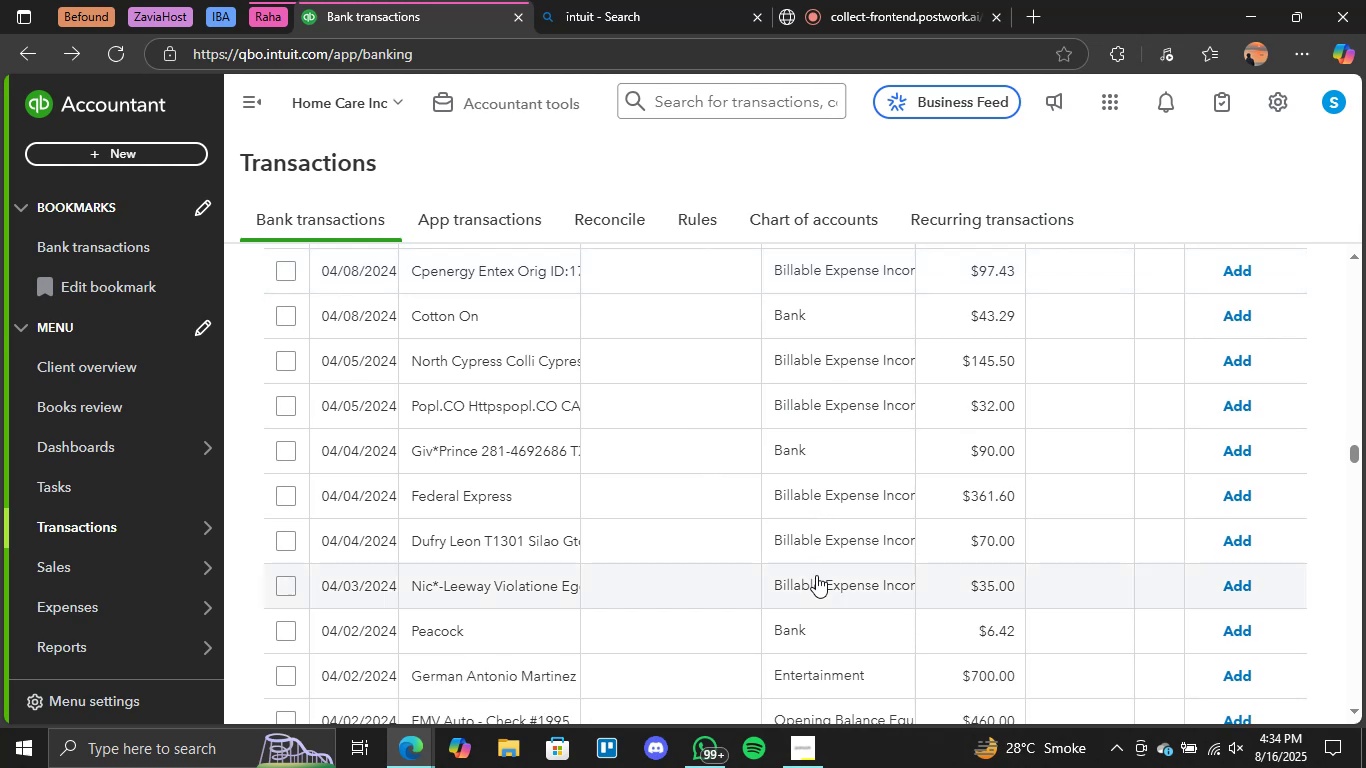 
scroll: coordinate [816, 575], scroll_direction: up, amount: 2.0
 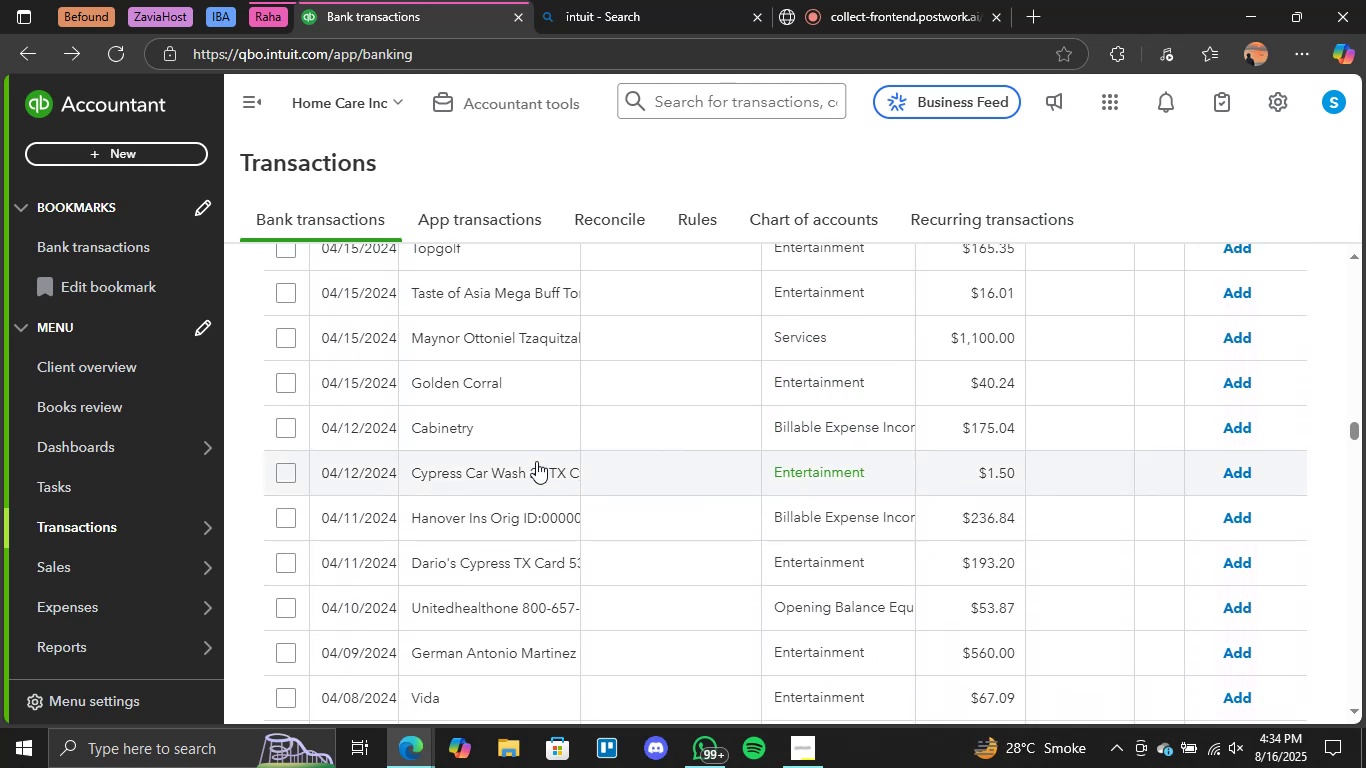 
left_click([536, 461])
 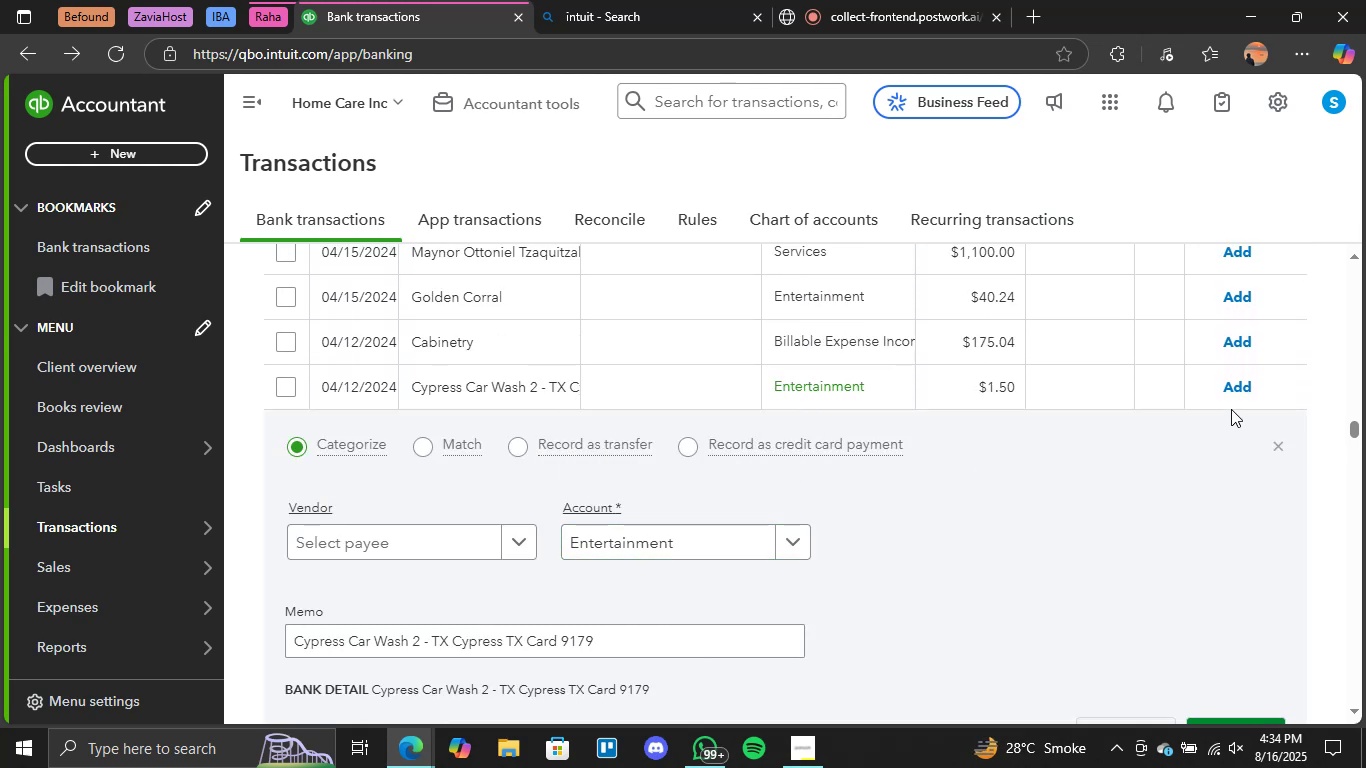 
left_click([1231, 390])
 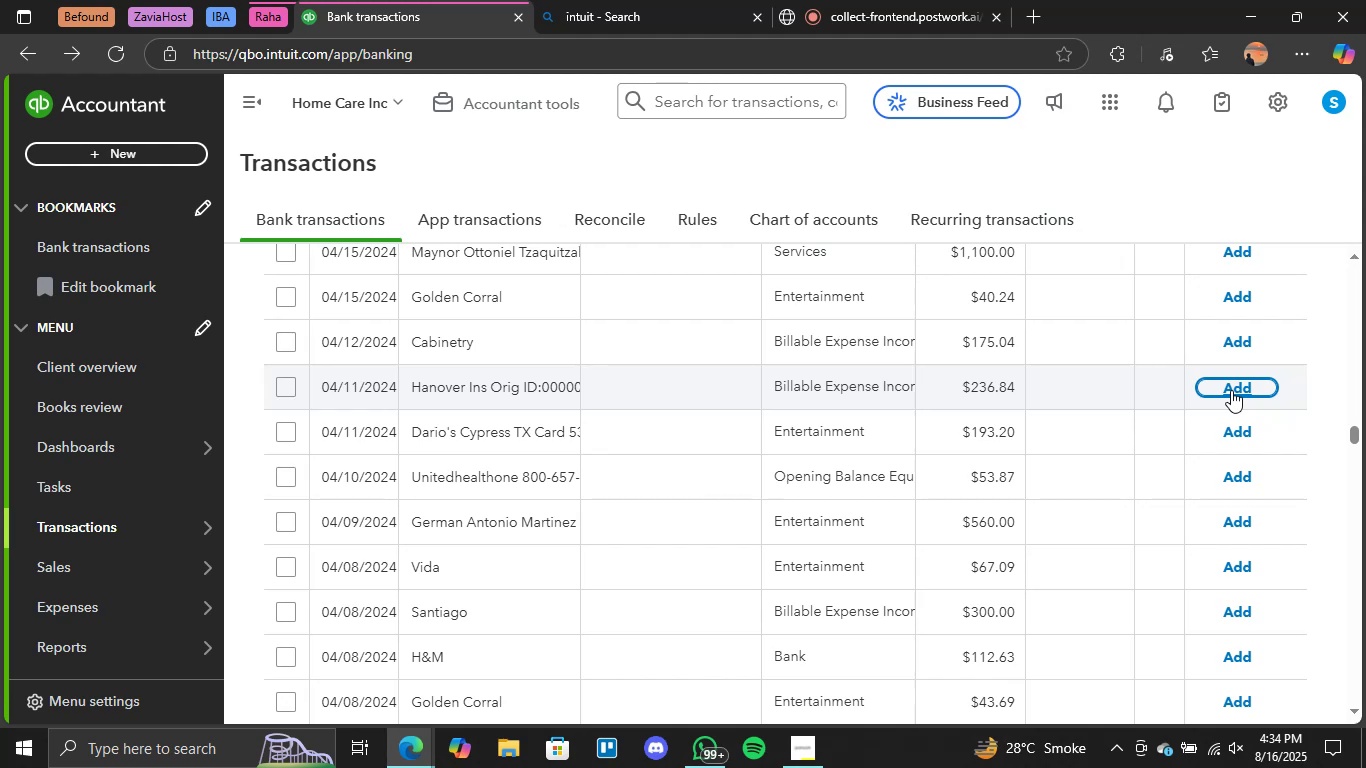 
wait(23.12)
 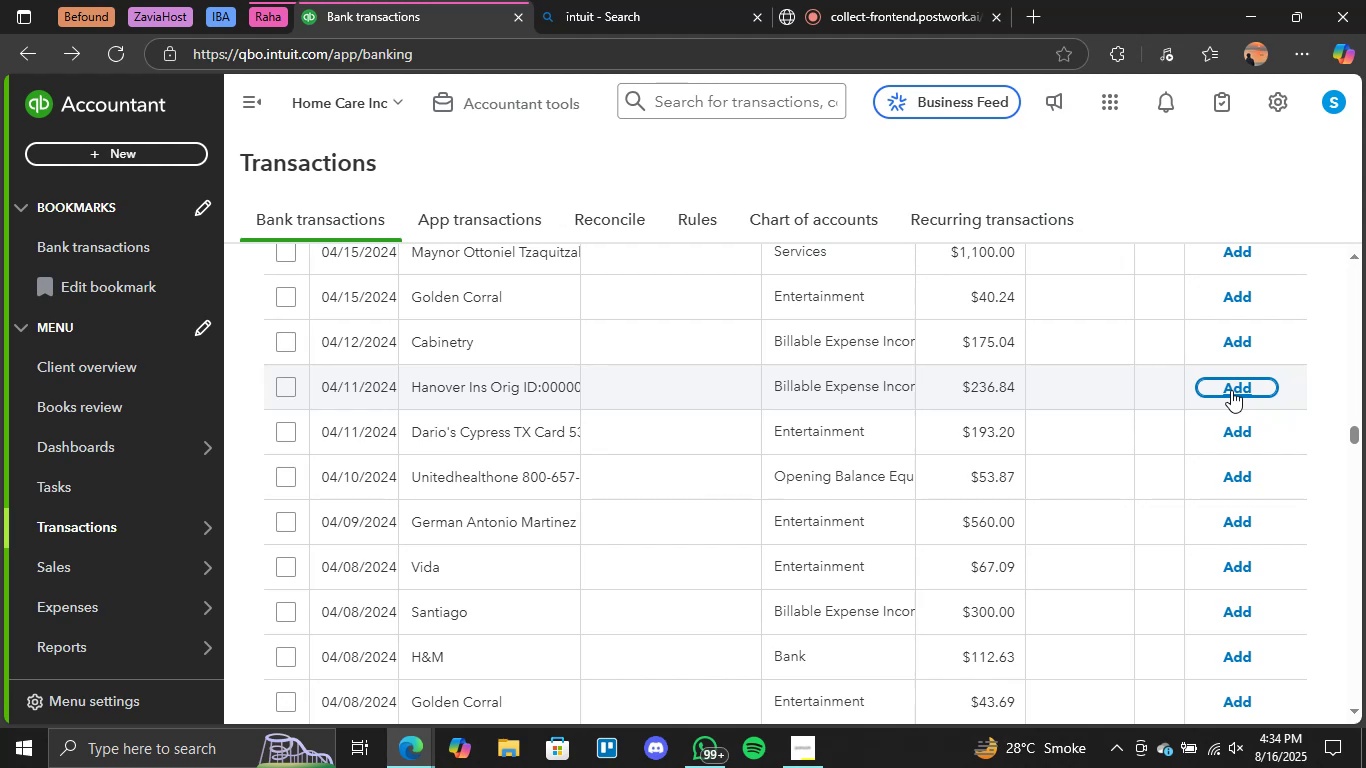 
scroll: coordinate [797, 480], scroll_direction: none, amount: 0.0
 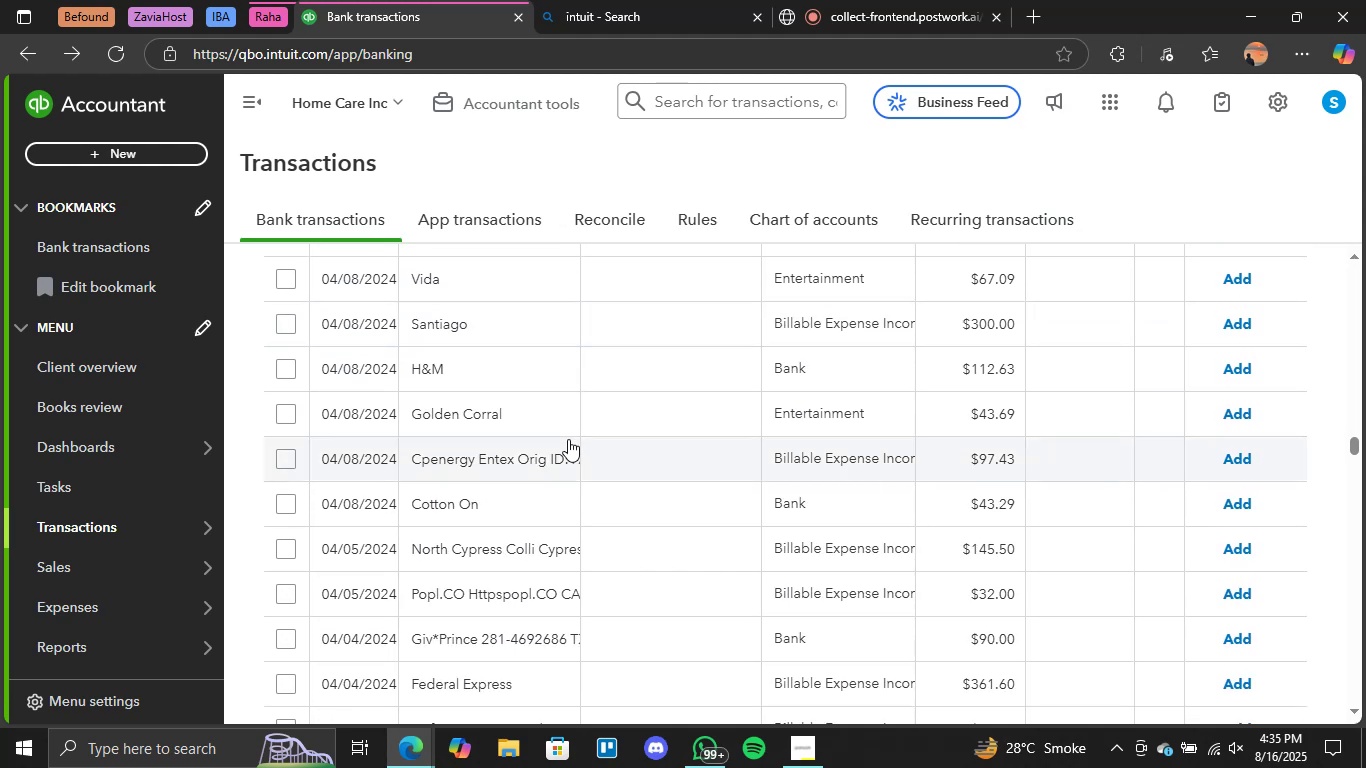 
scroll: coordinate [538, 549], scroll_direction: down, amount: 2.0
 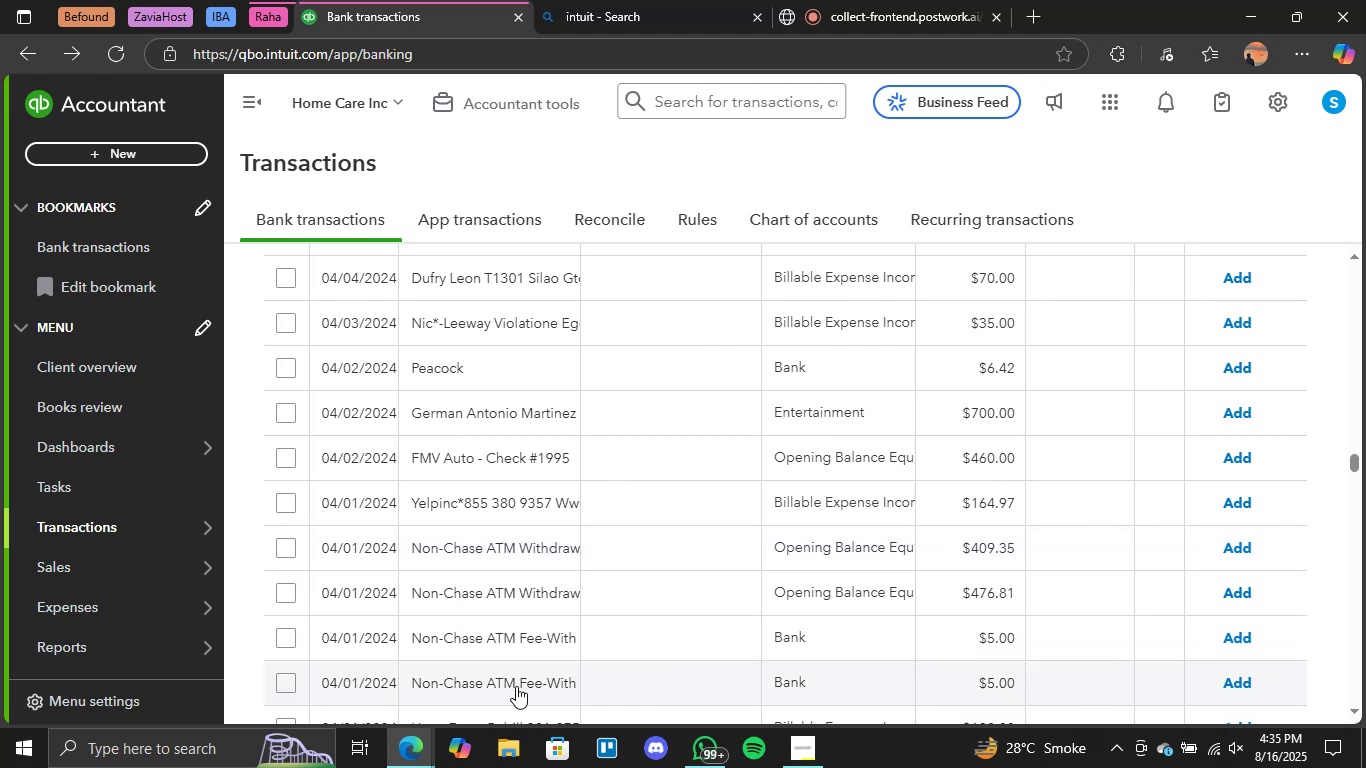 
wait(5.87)
 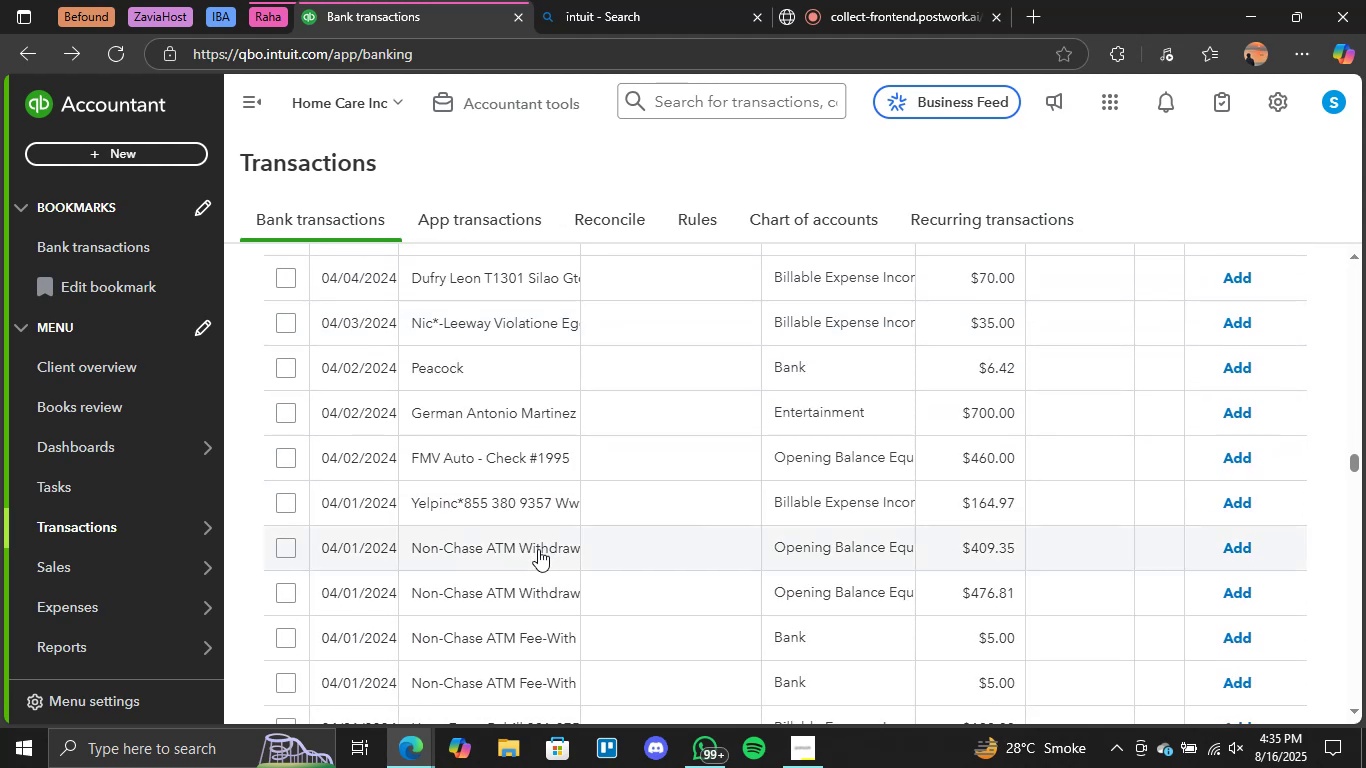 
left_click([503, 638])
 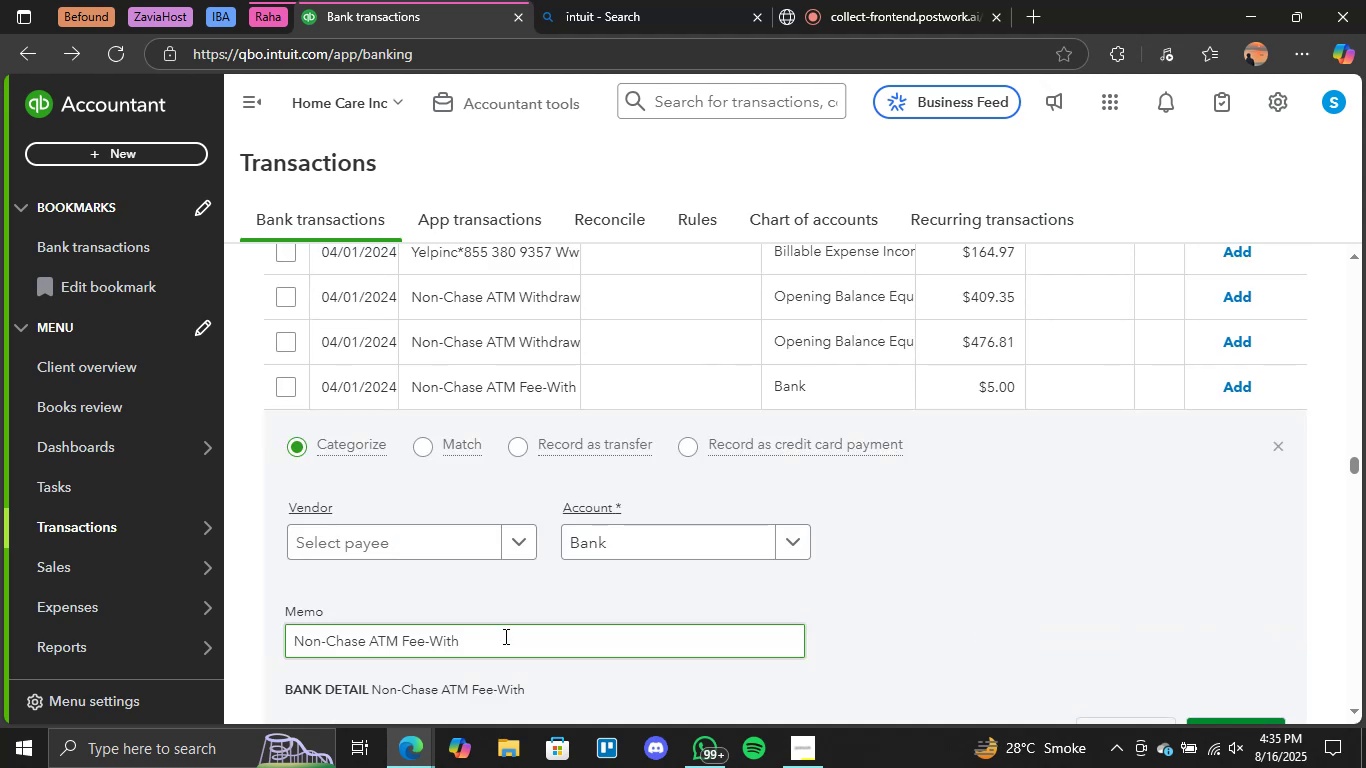 
left_click([782, 618])
 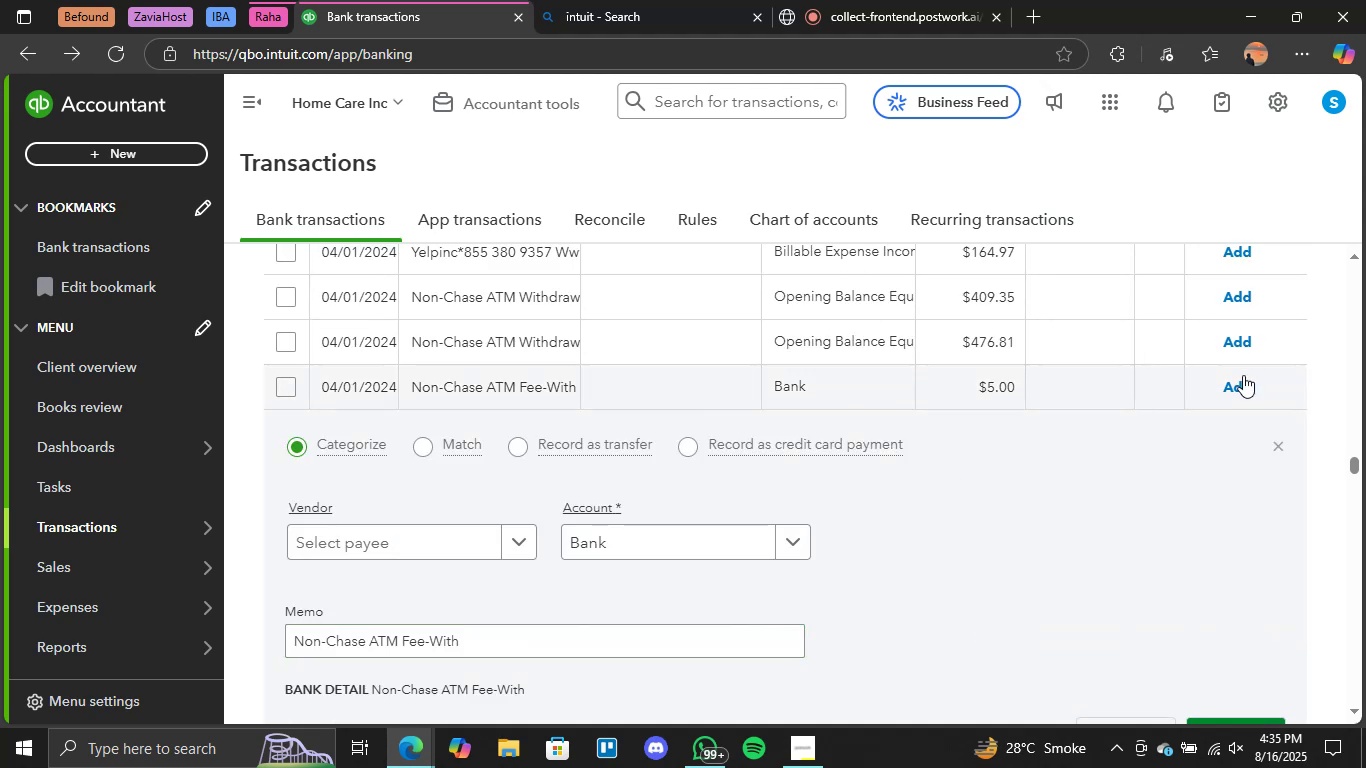 
left_click([1241, 383])
 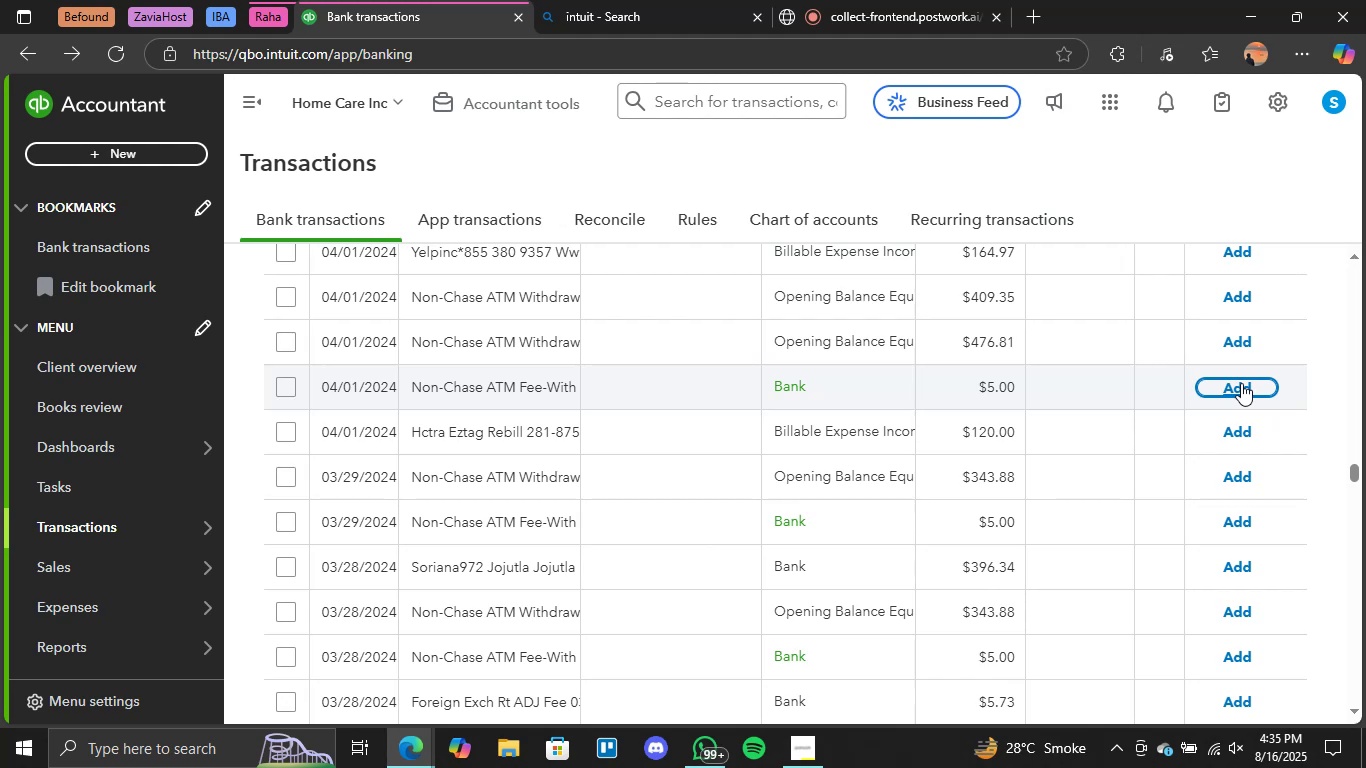 
wait(46.63)
 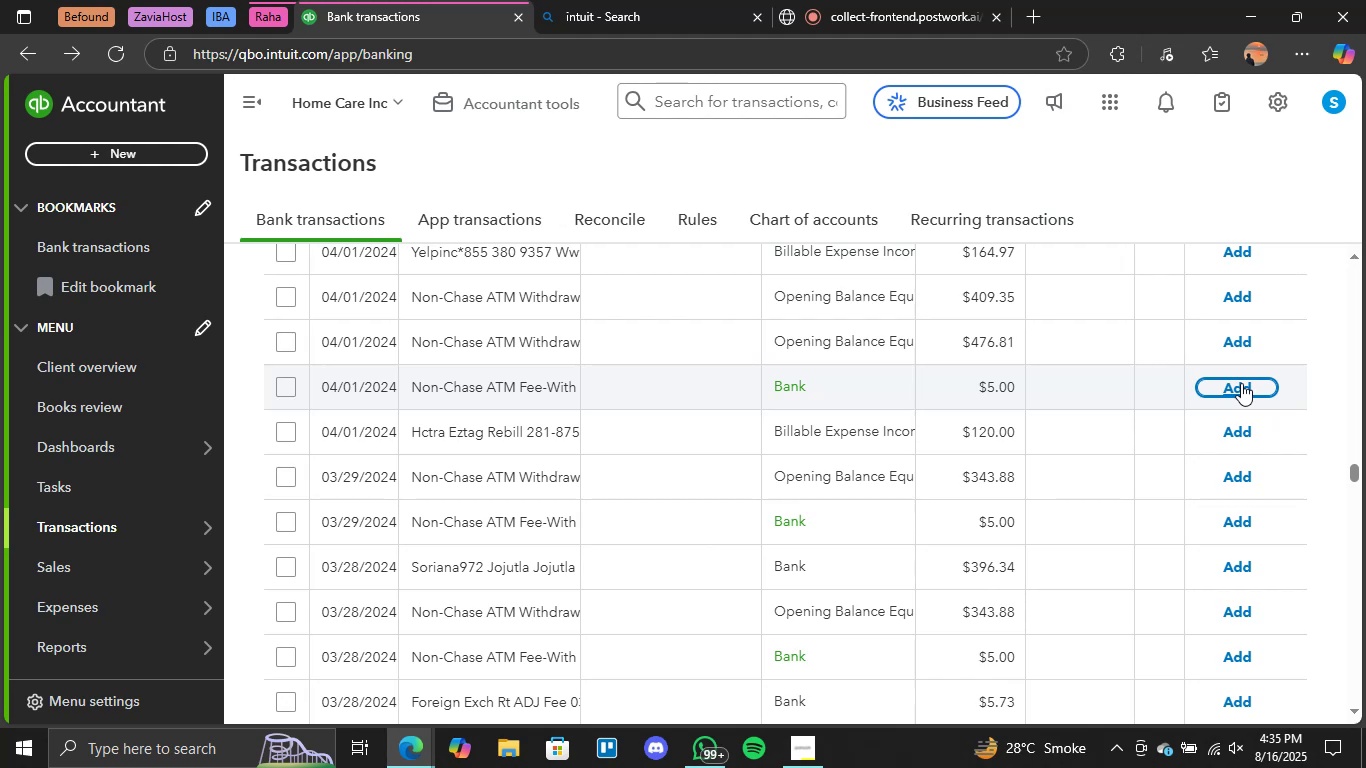 
left_click([1206, 385])
 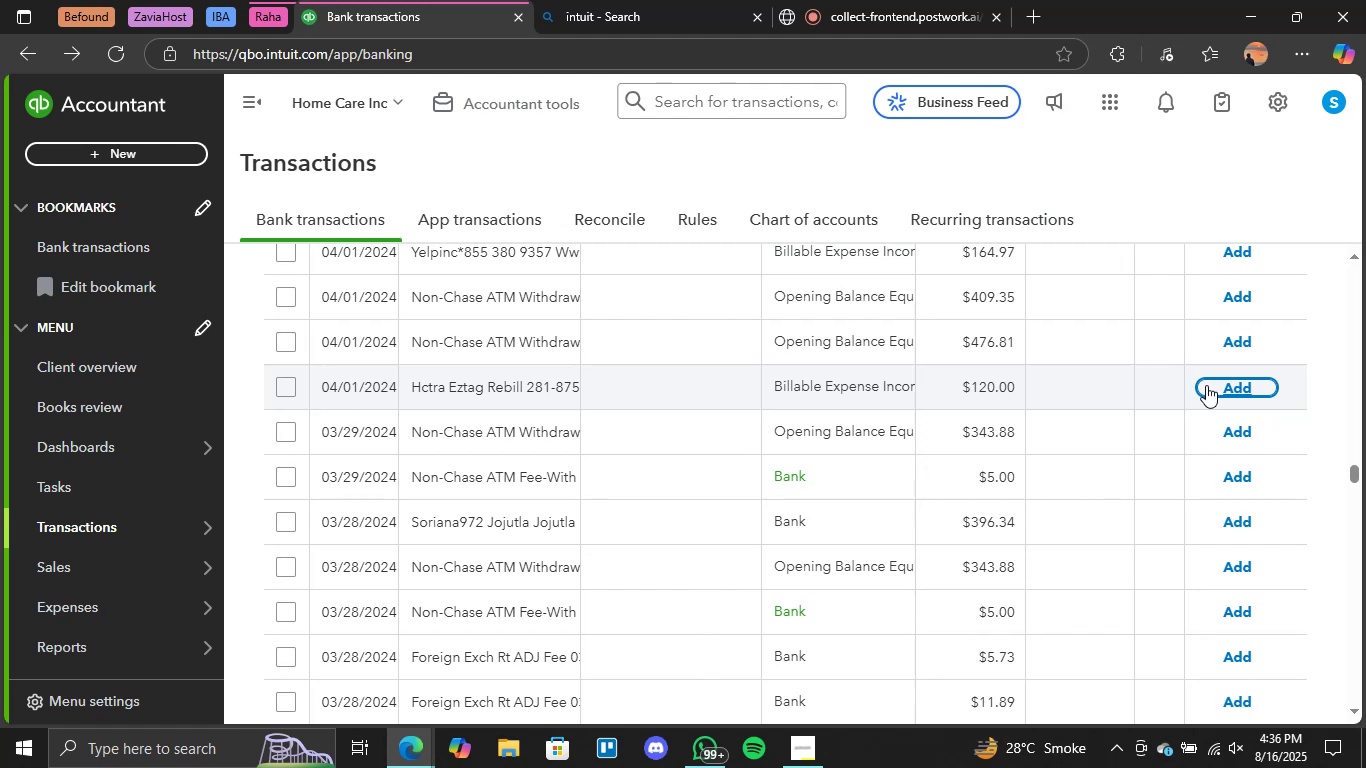 
wait(26.75)
 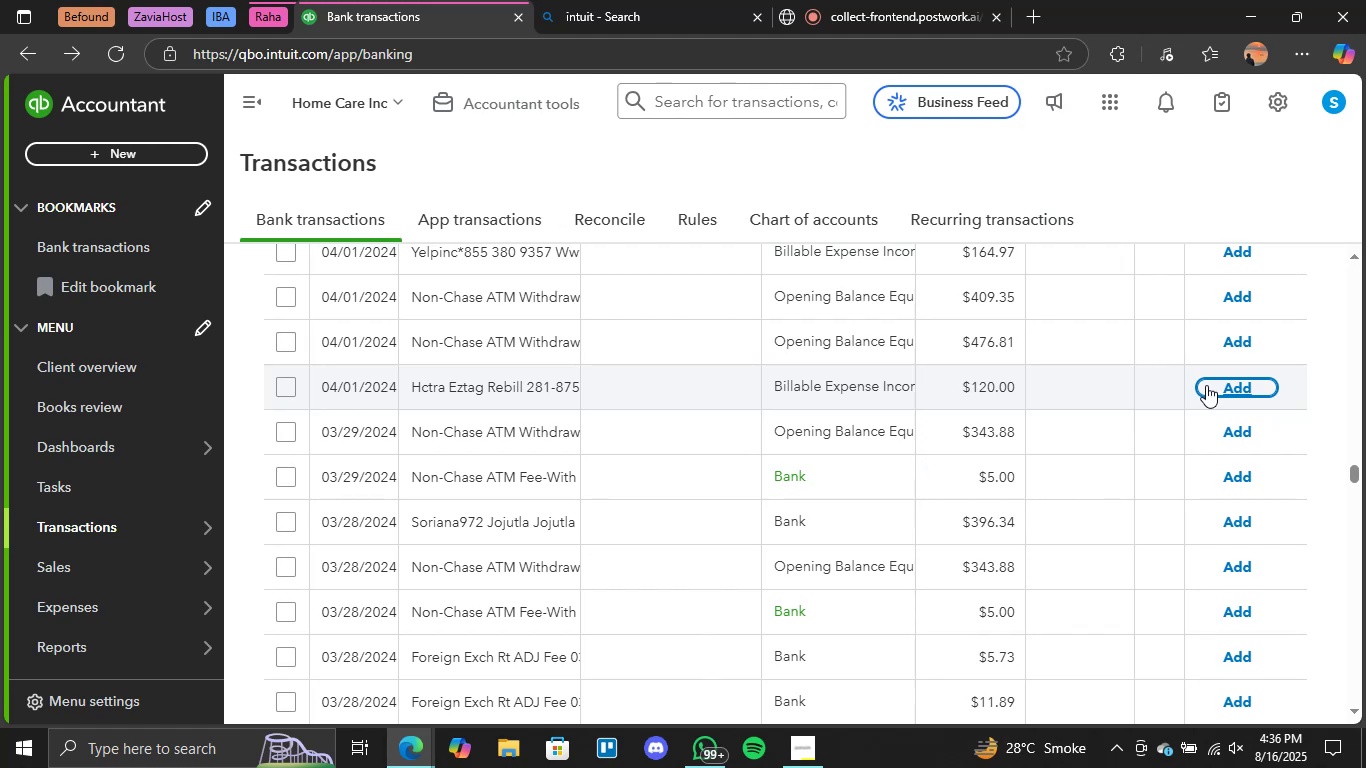 
left_click([1233, 473])
 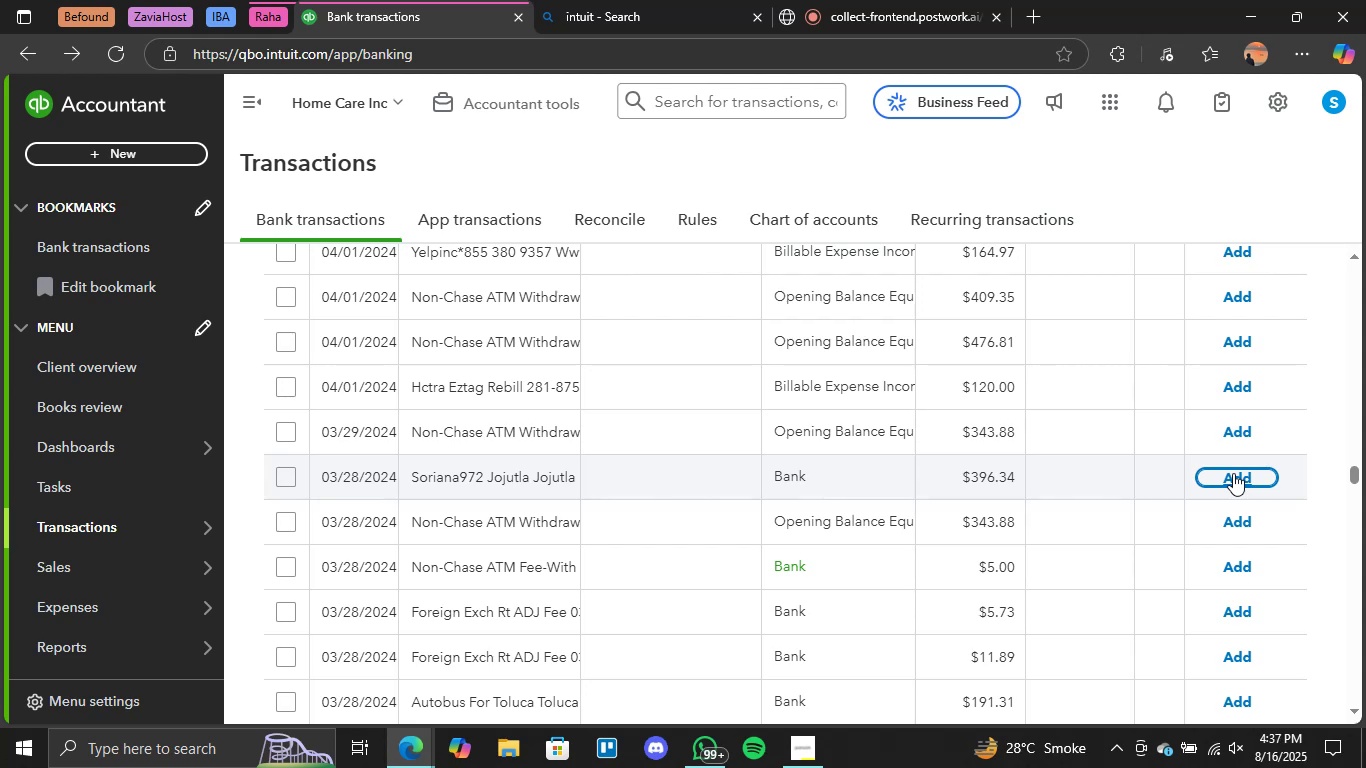 
wait(34.65)
 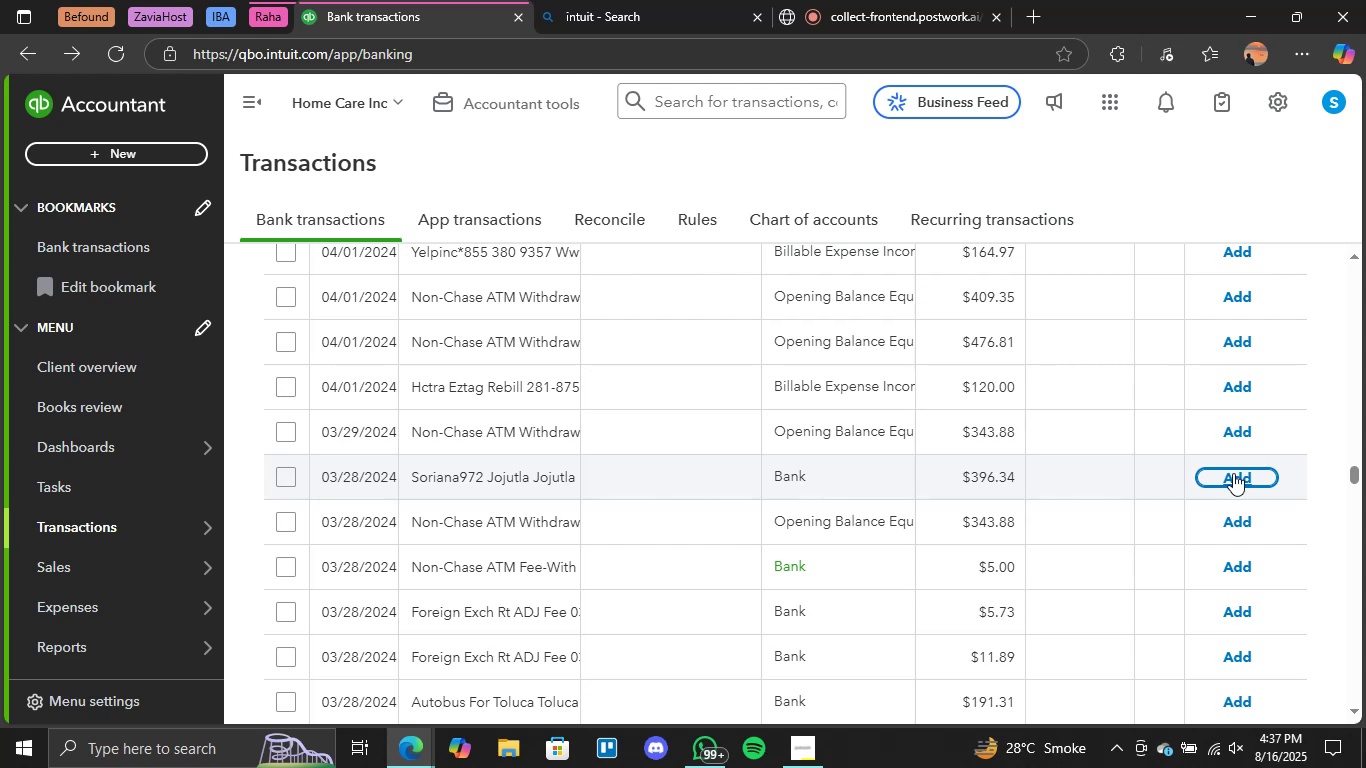 
left_click([1245, 562])
 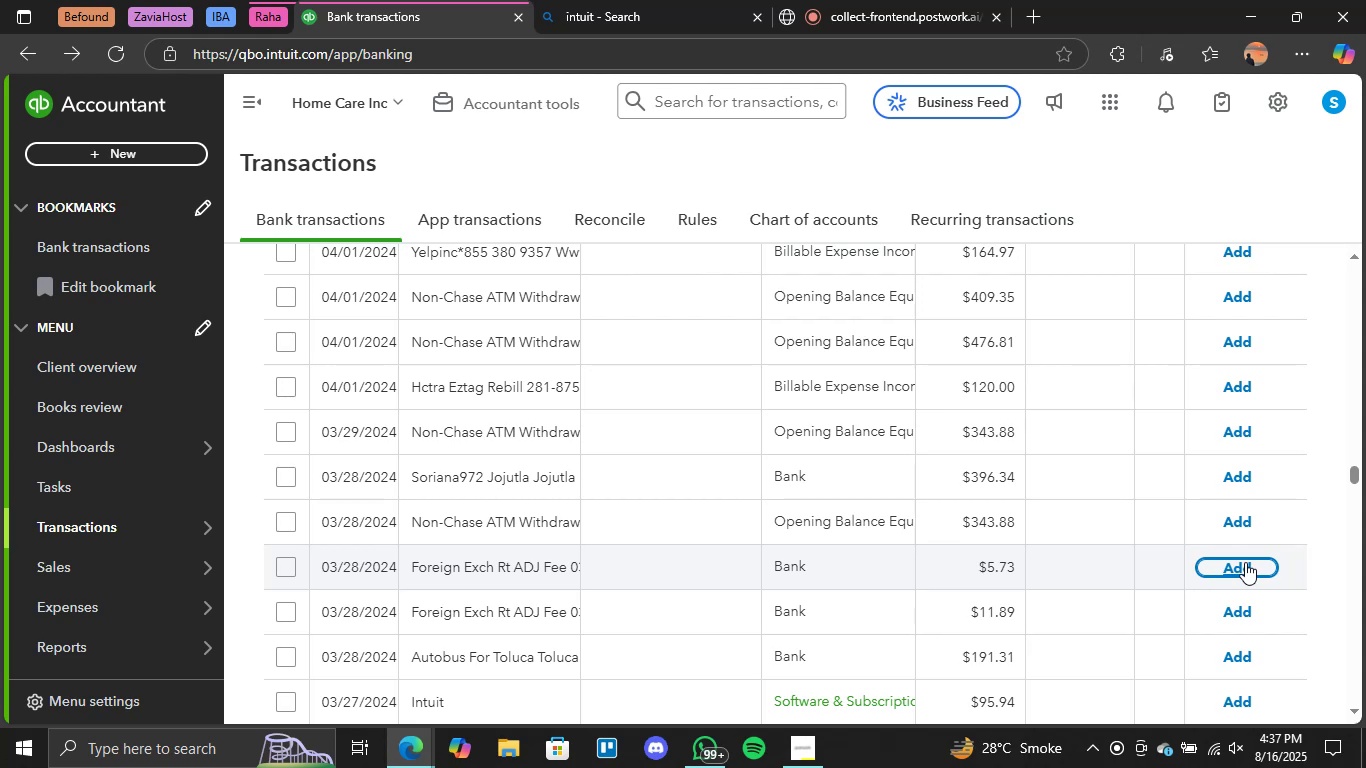 
wait(28.68)
 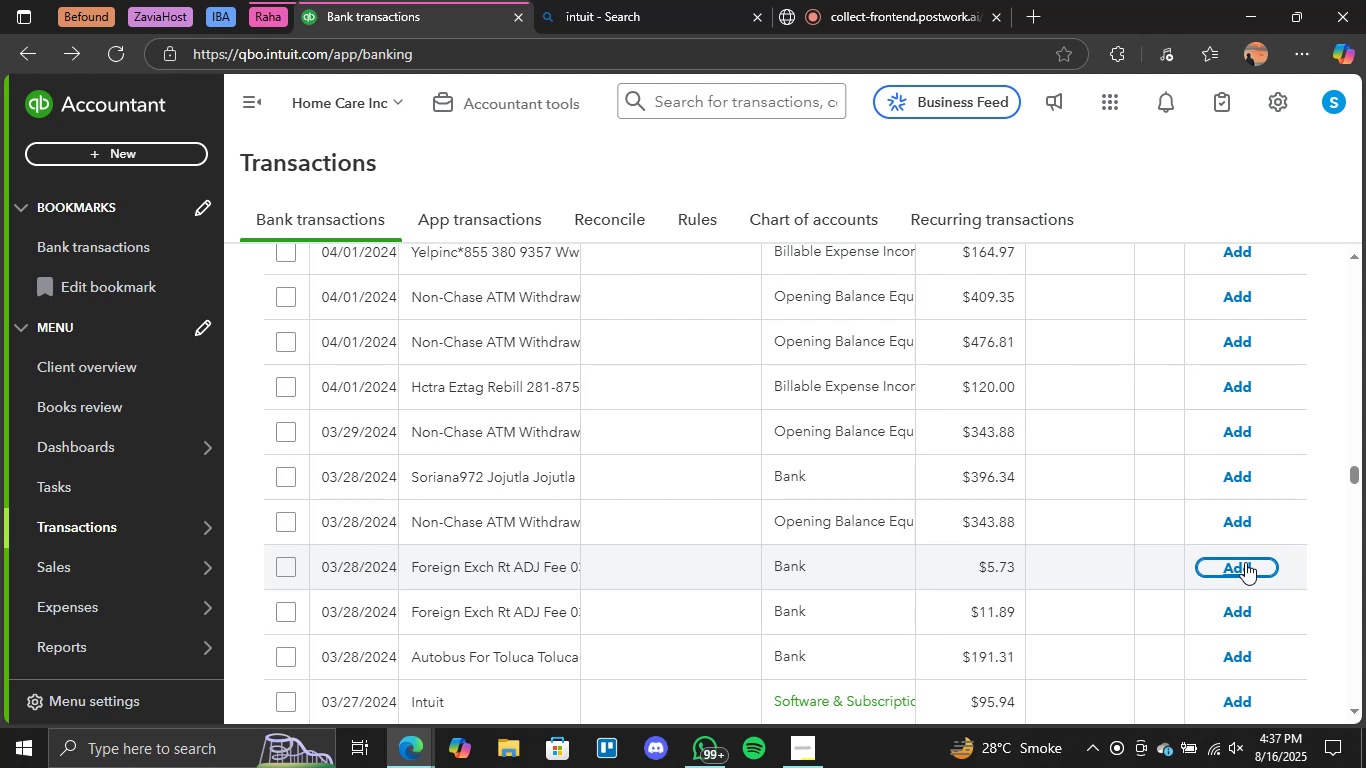 
scroll: coordinate [1004, 543], scroll_direction: down, amount: 1.0
 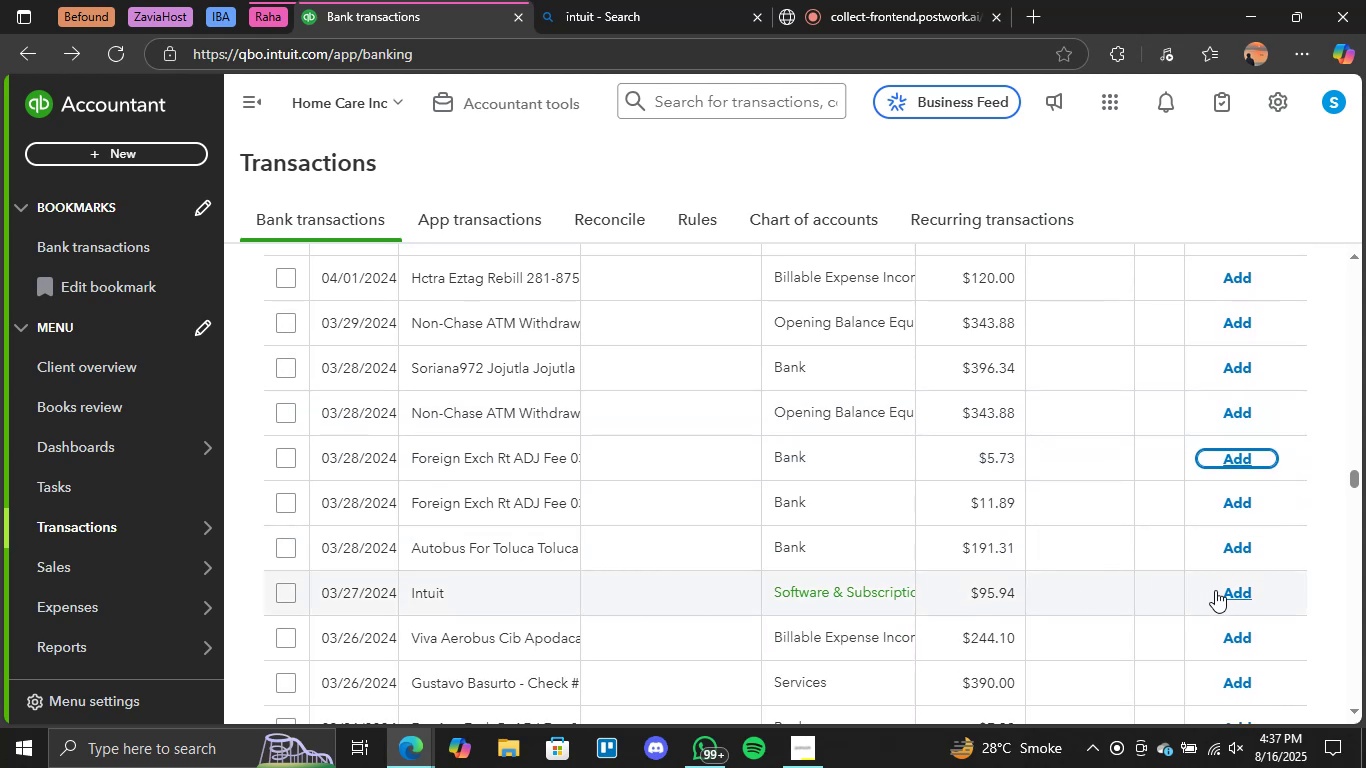 
left_click([1231, 592])
 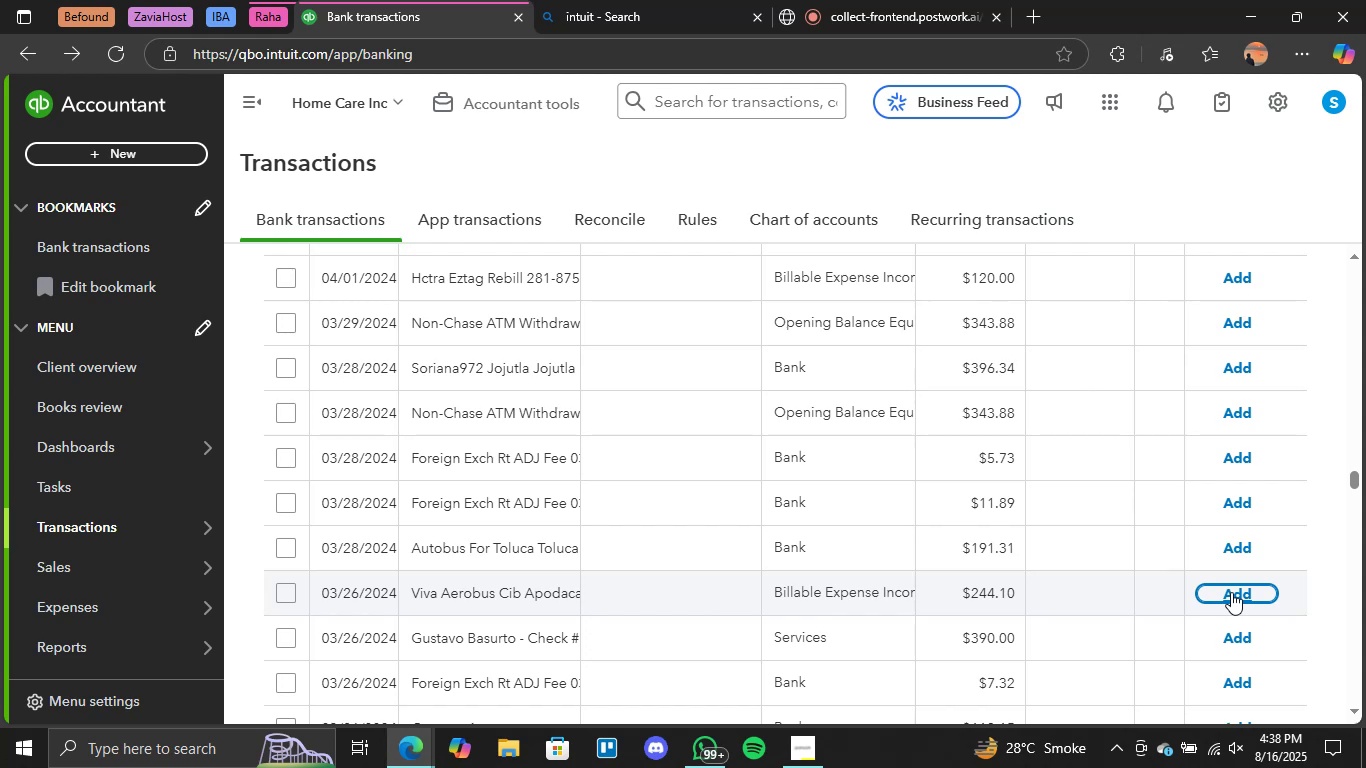 
wait(30.98)
 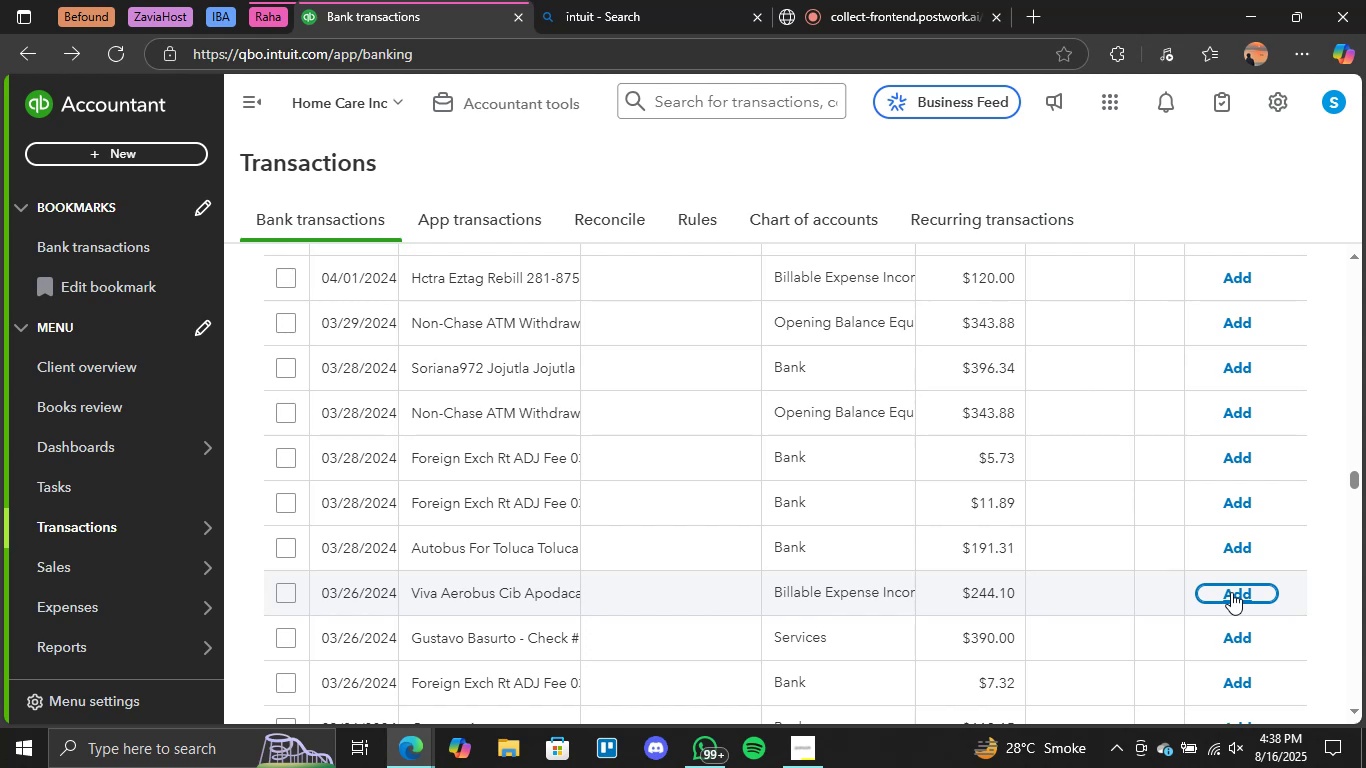 
scroll: coordinate [1065, 615], scroll_direction: down, amount: 1.0
 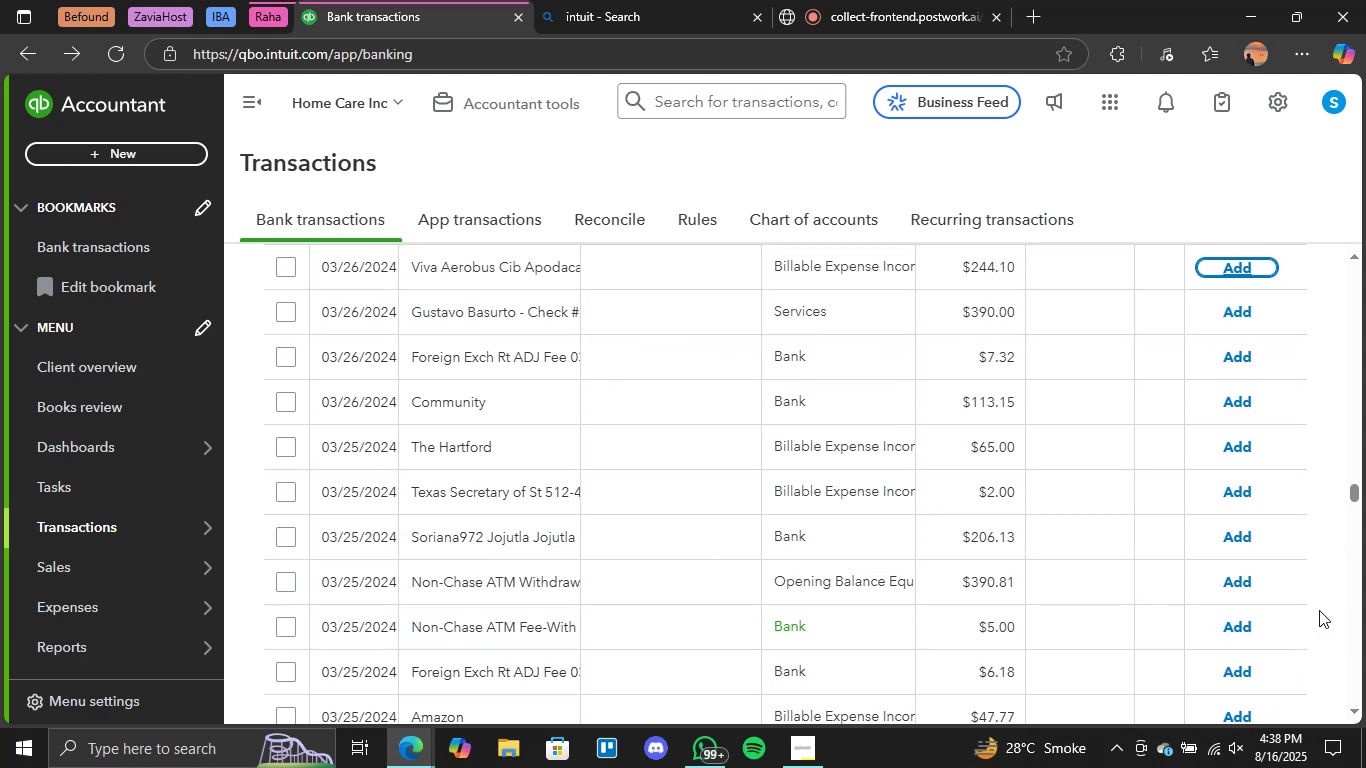 
left_click([1327, 604])
 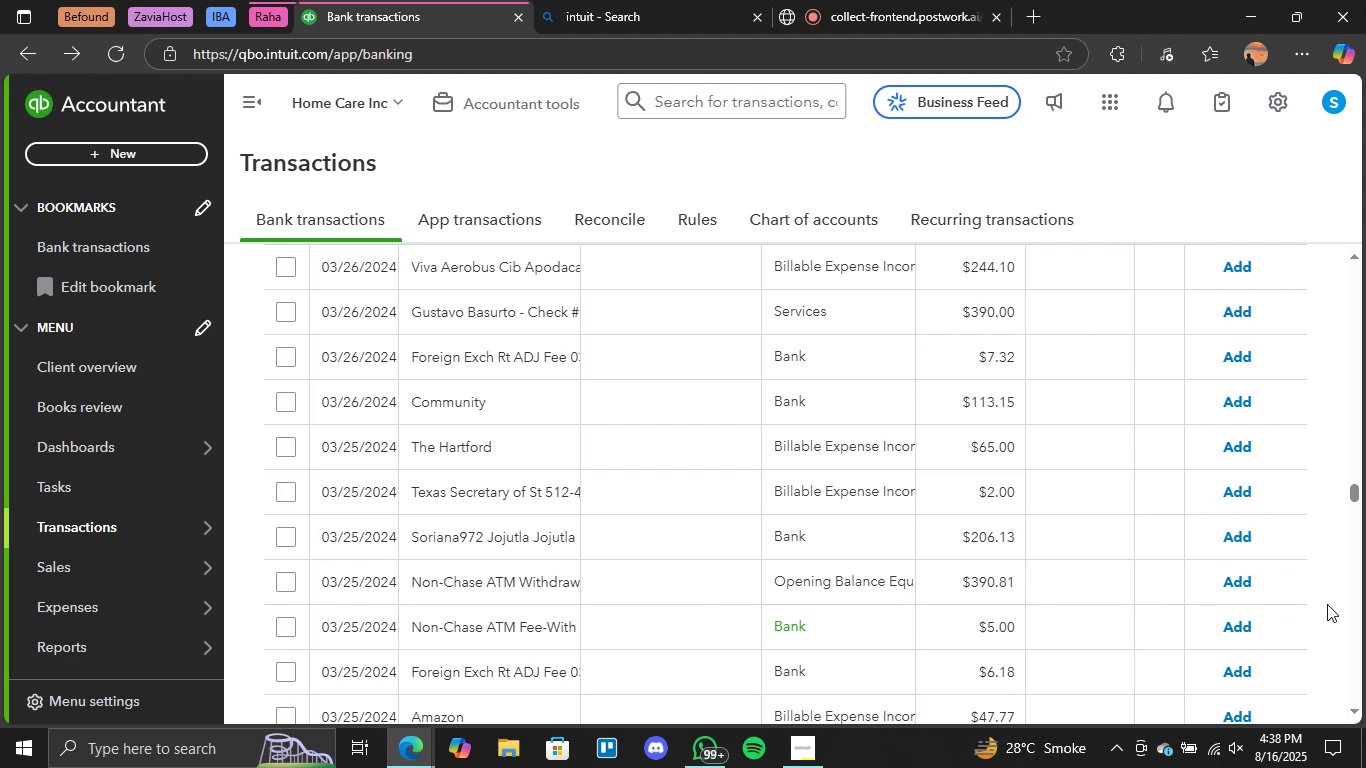 
key(Space)
 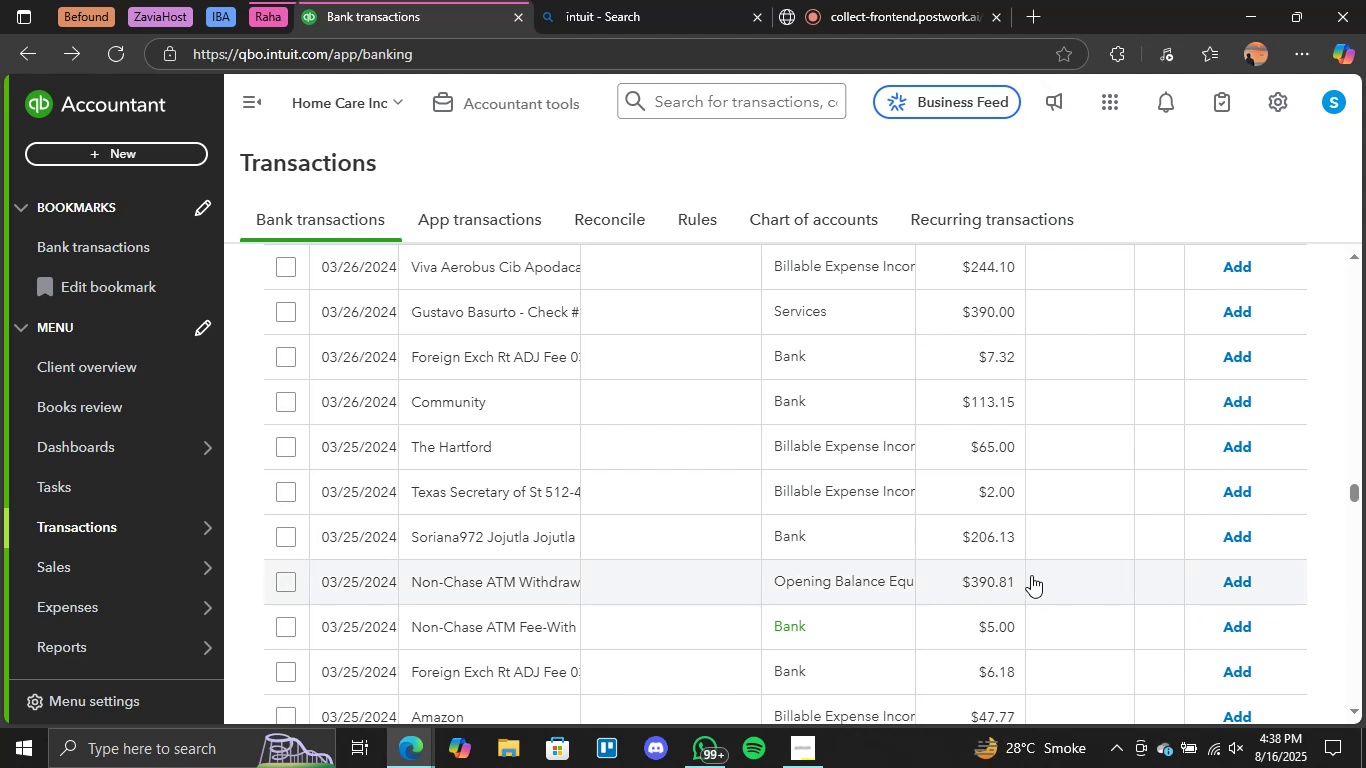 
wait(7.22)
 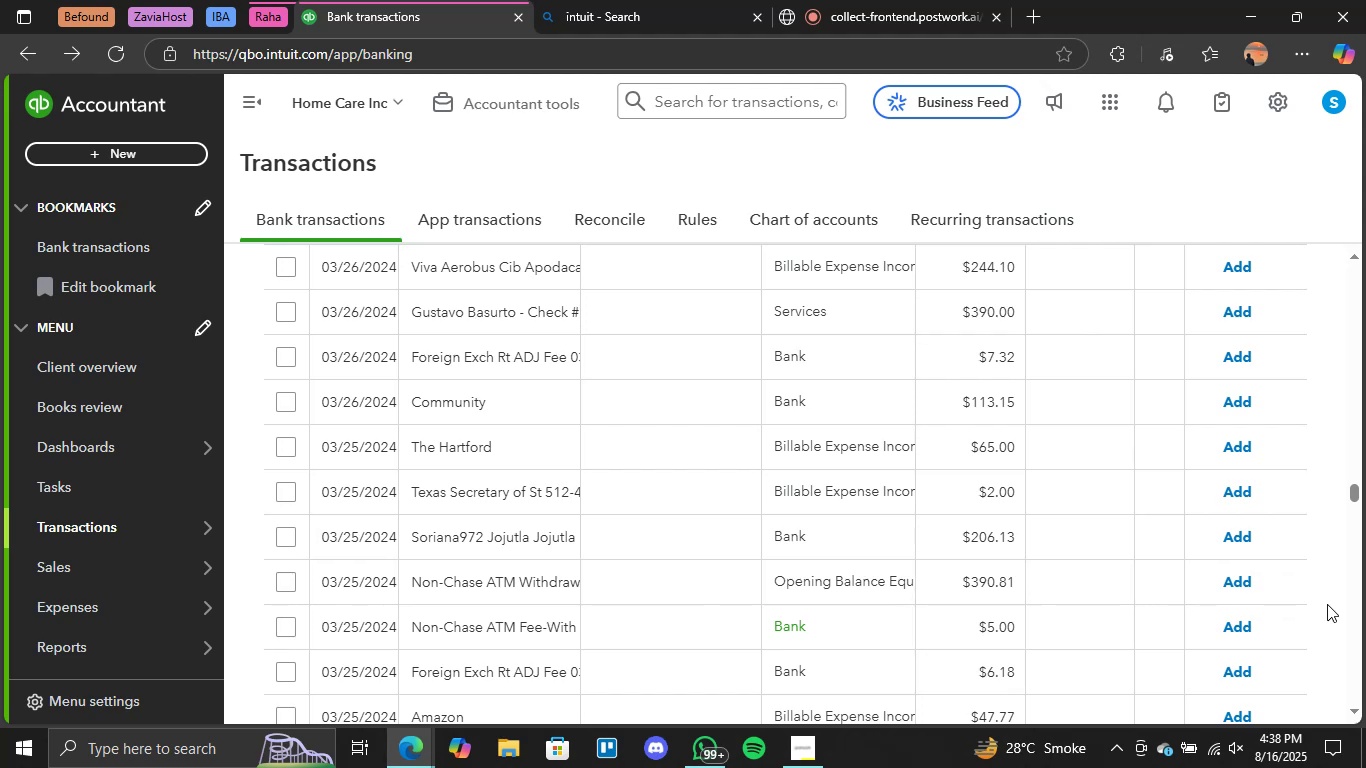 
left_click([1235, 622])
 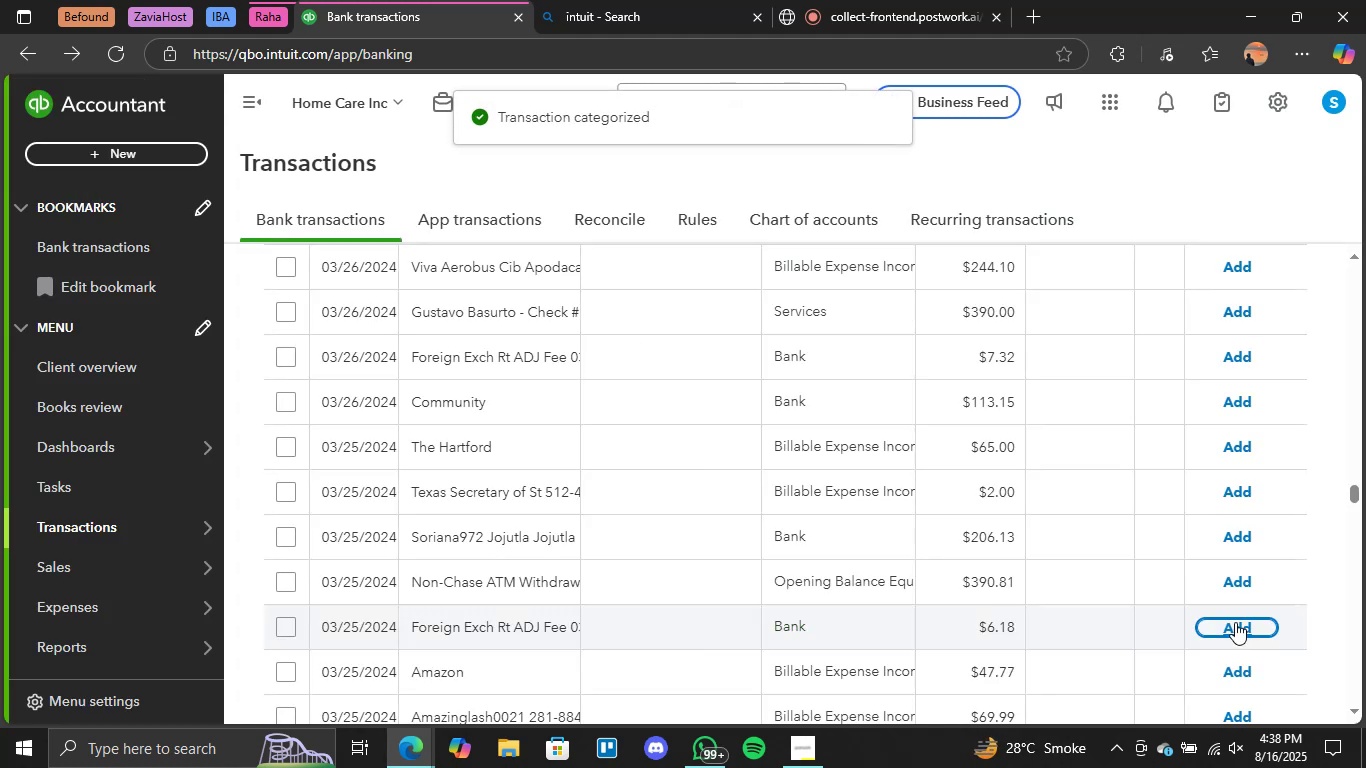 
wait(7.68)
 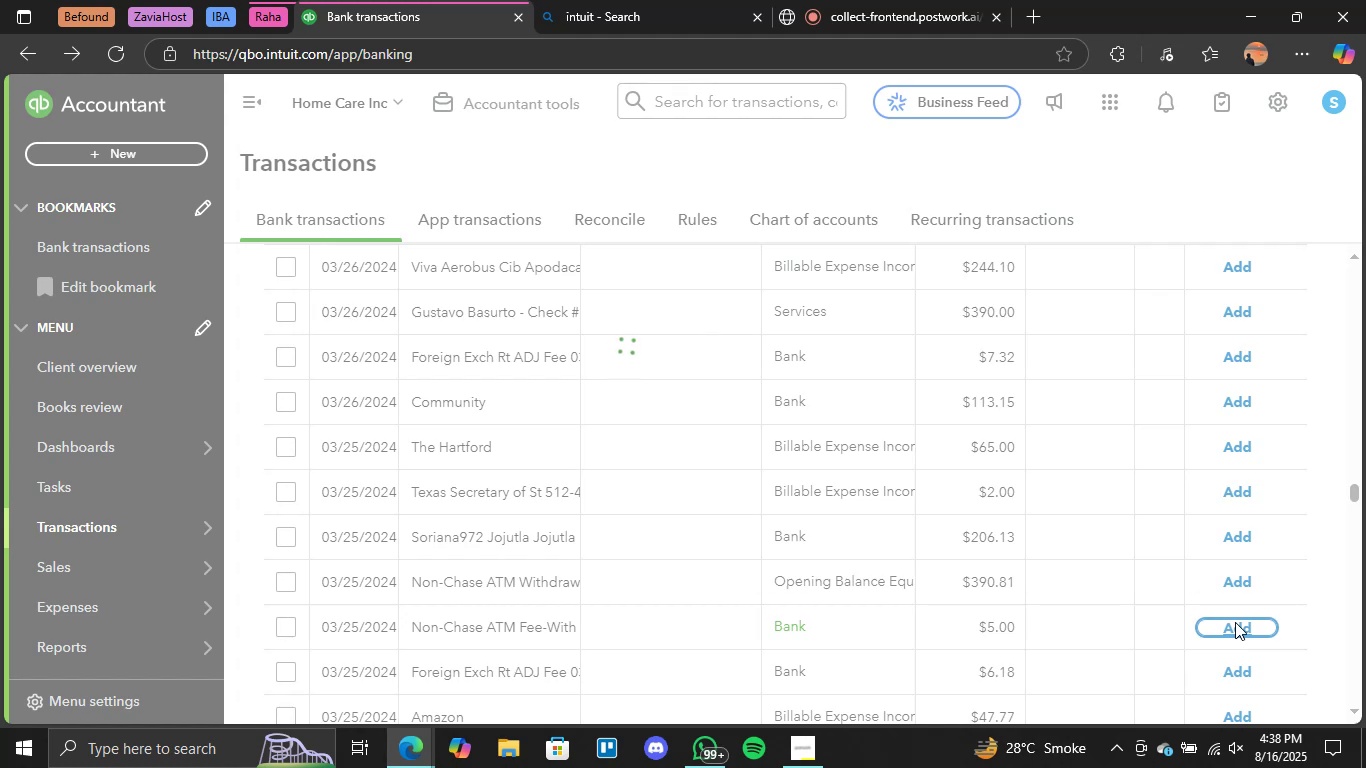 
scroll: coordinate [1062, 537], scroll_direction: down, amount: 1.0
 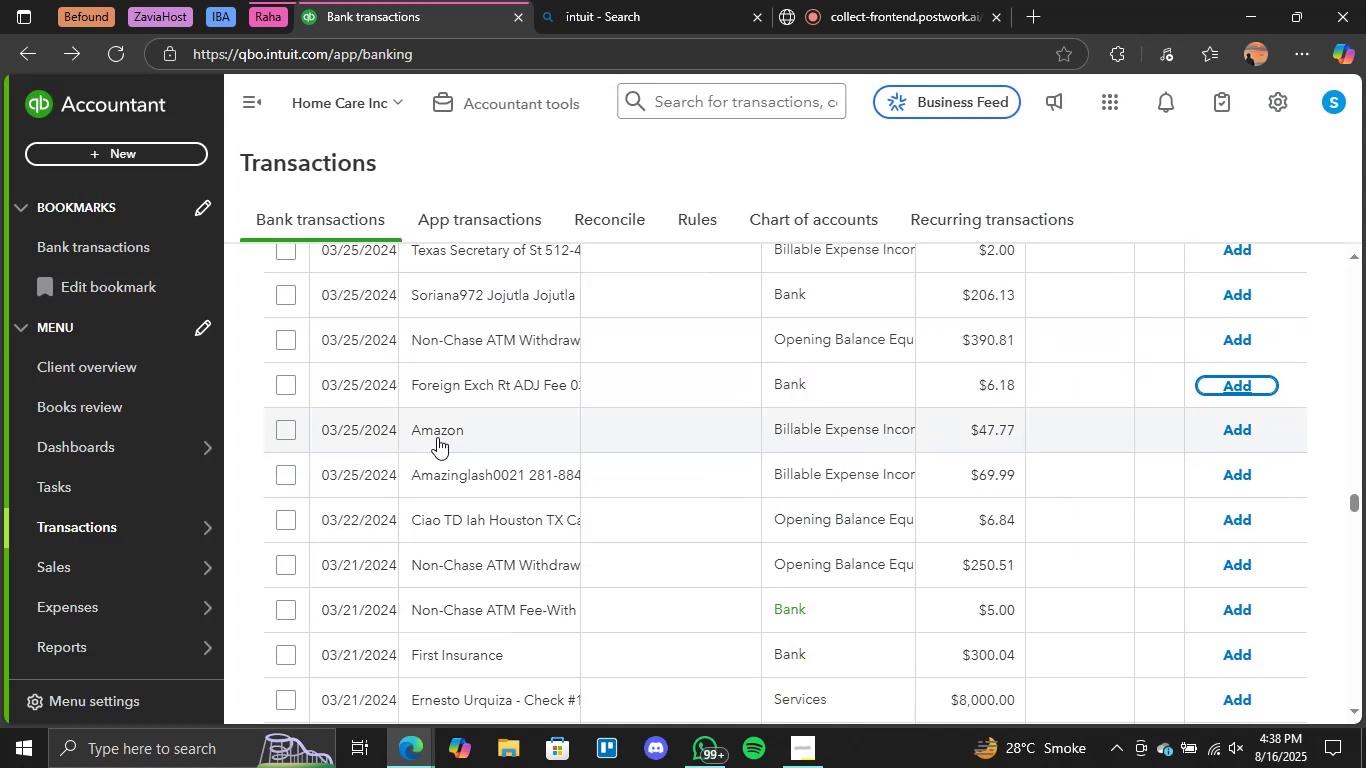 
left_click([437, 437])
 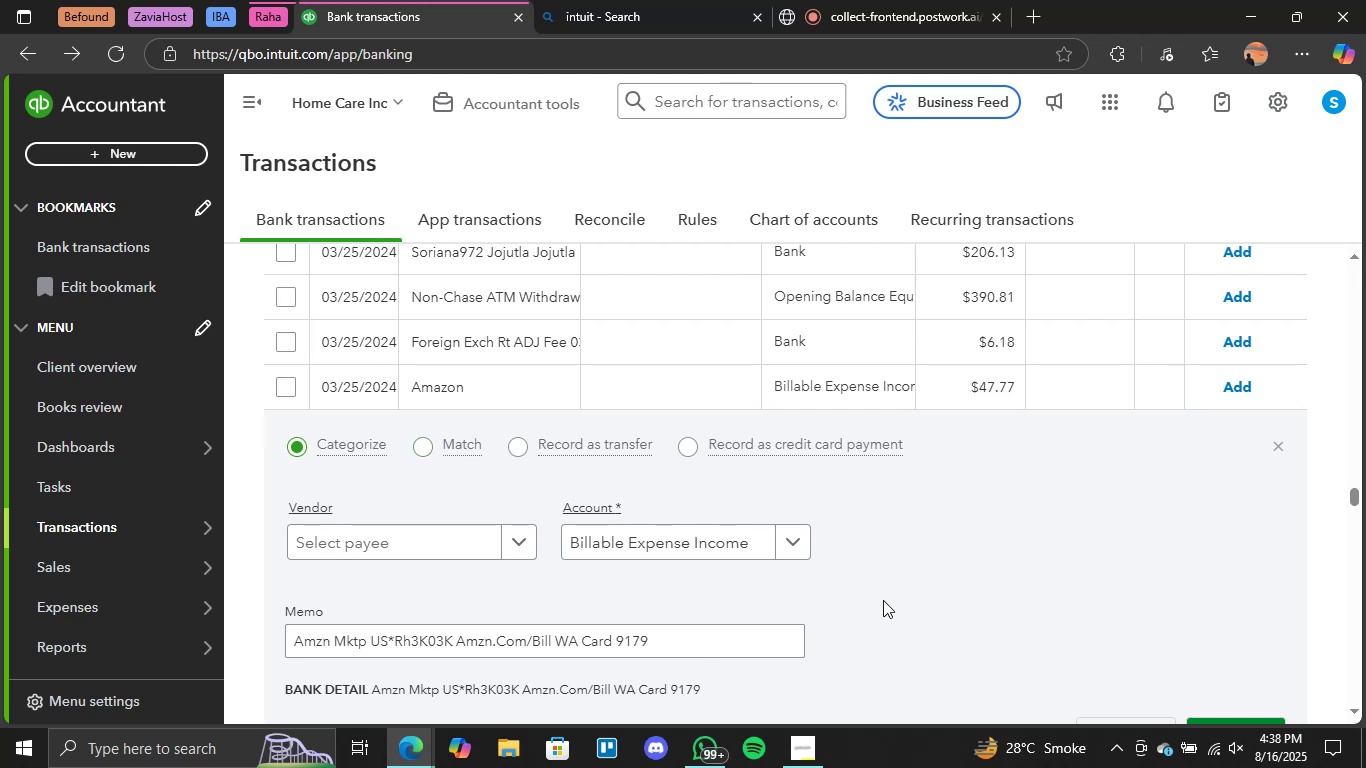 
left_click([790, 537])
 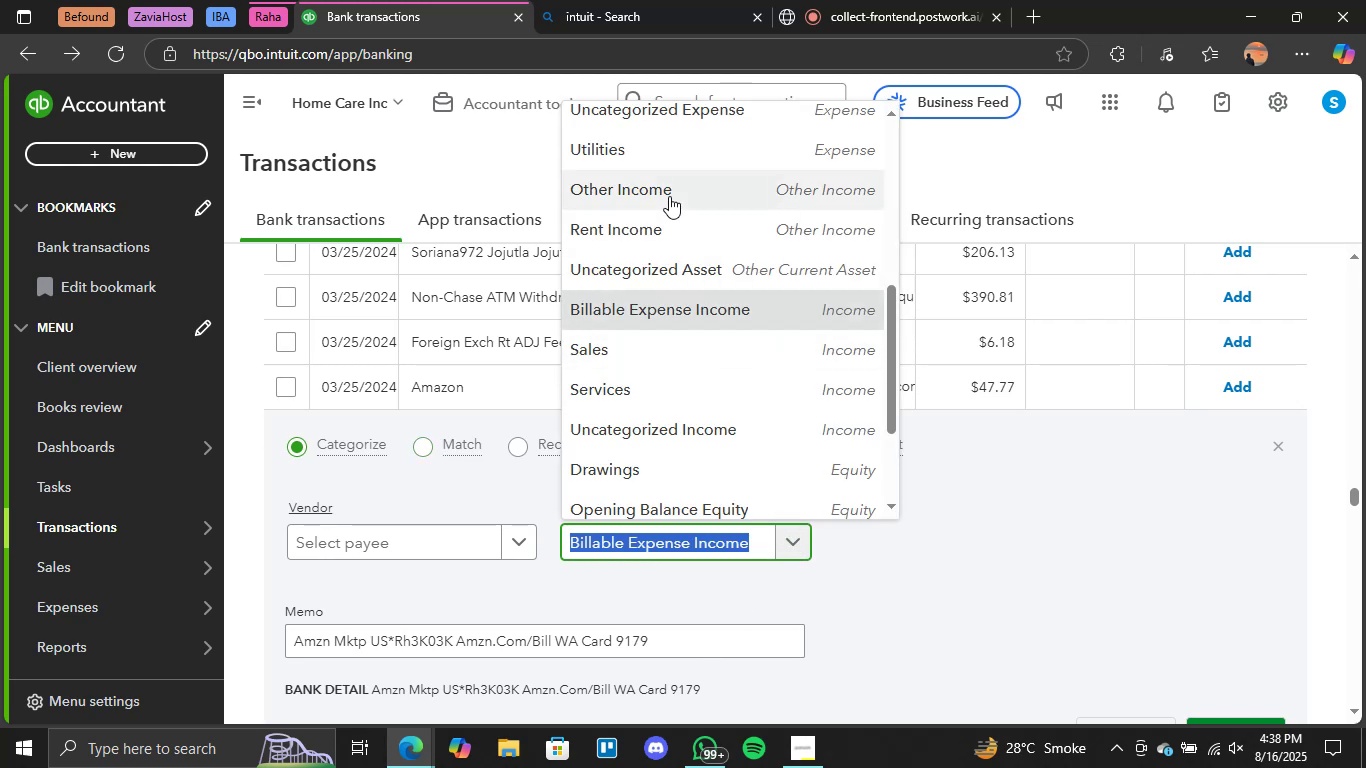 
scroll: coordinate [701, 280], scroll_direction: none, amount: 0.0
 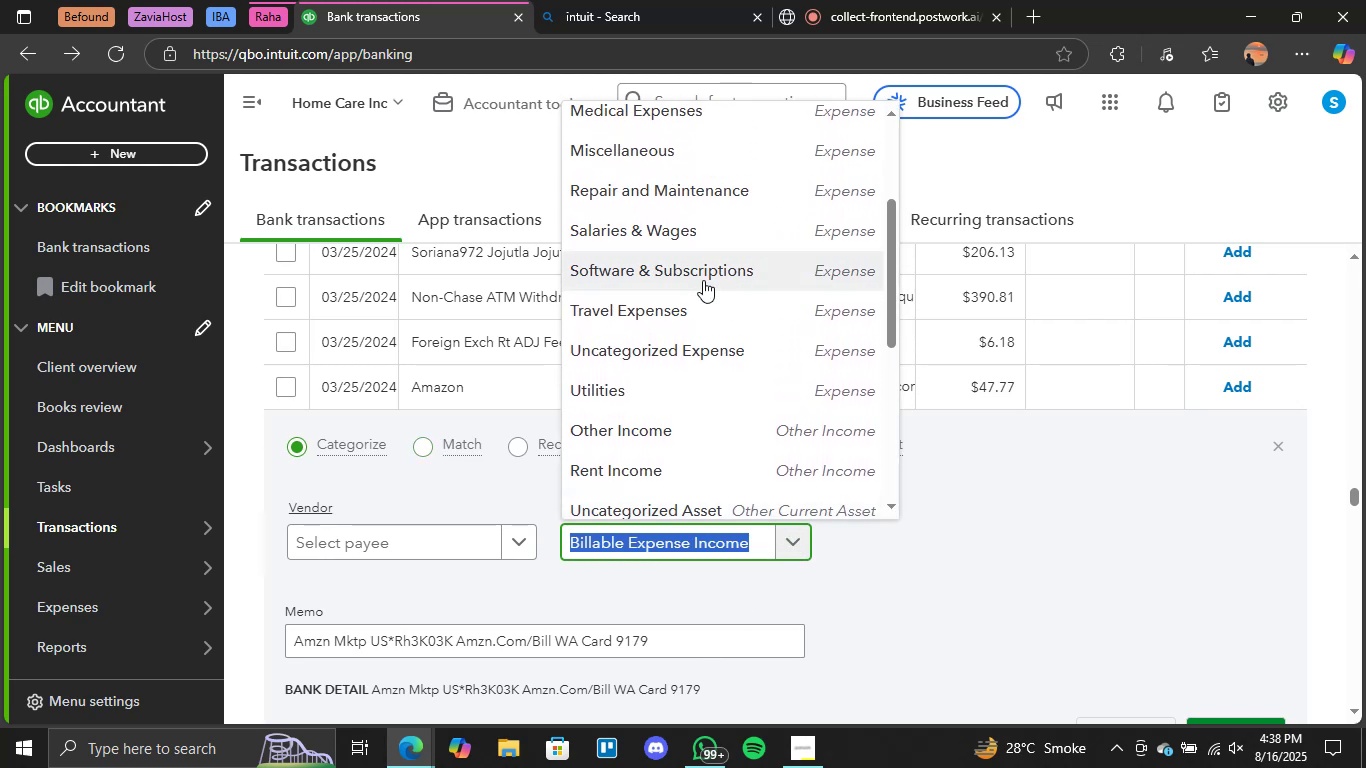 
scroll: coordinate [703, 280], scroll_direction: up, amount: 4.0
 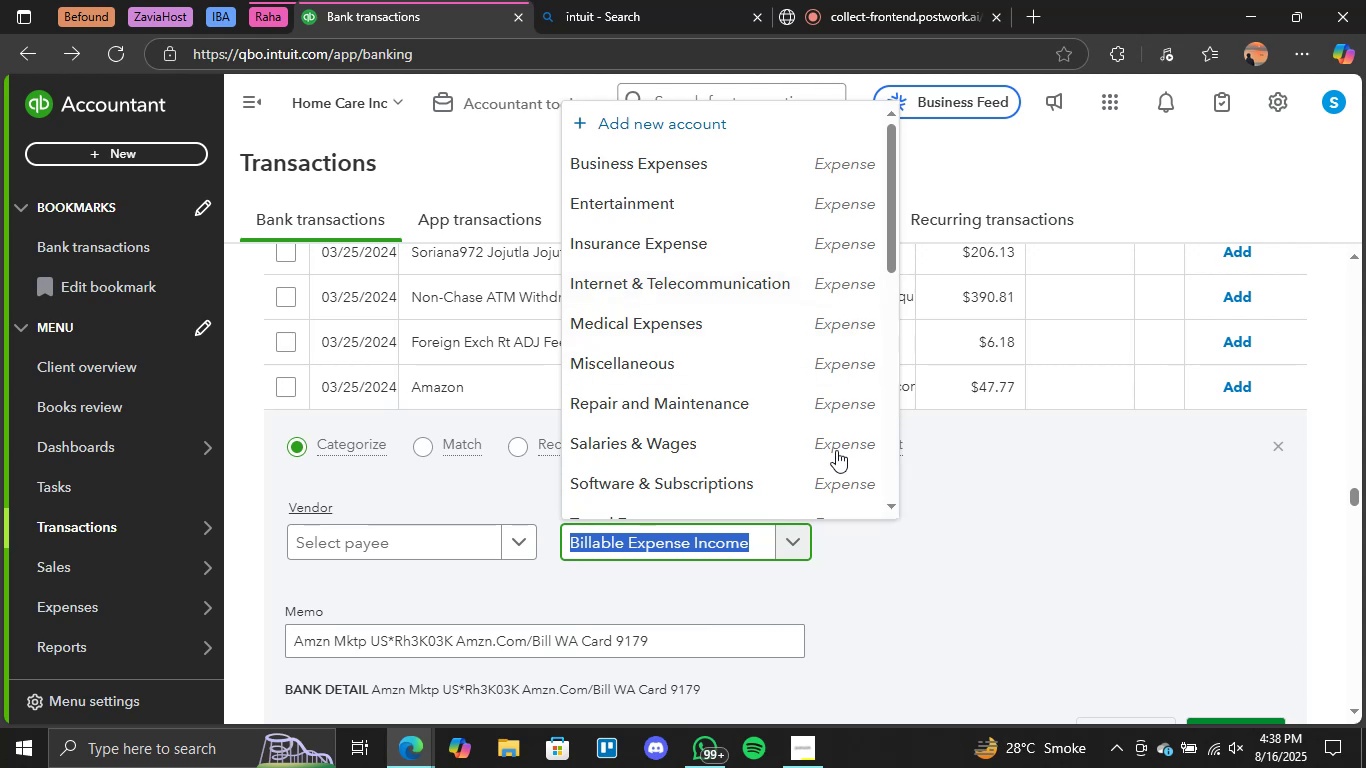 
wait(6.51)
 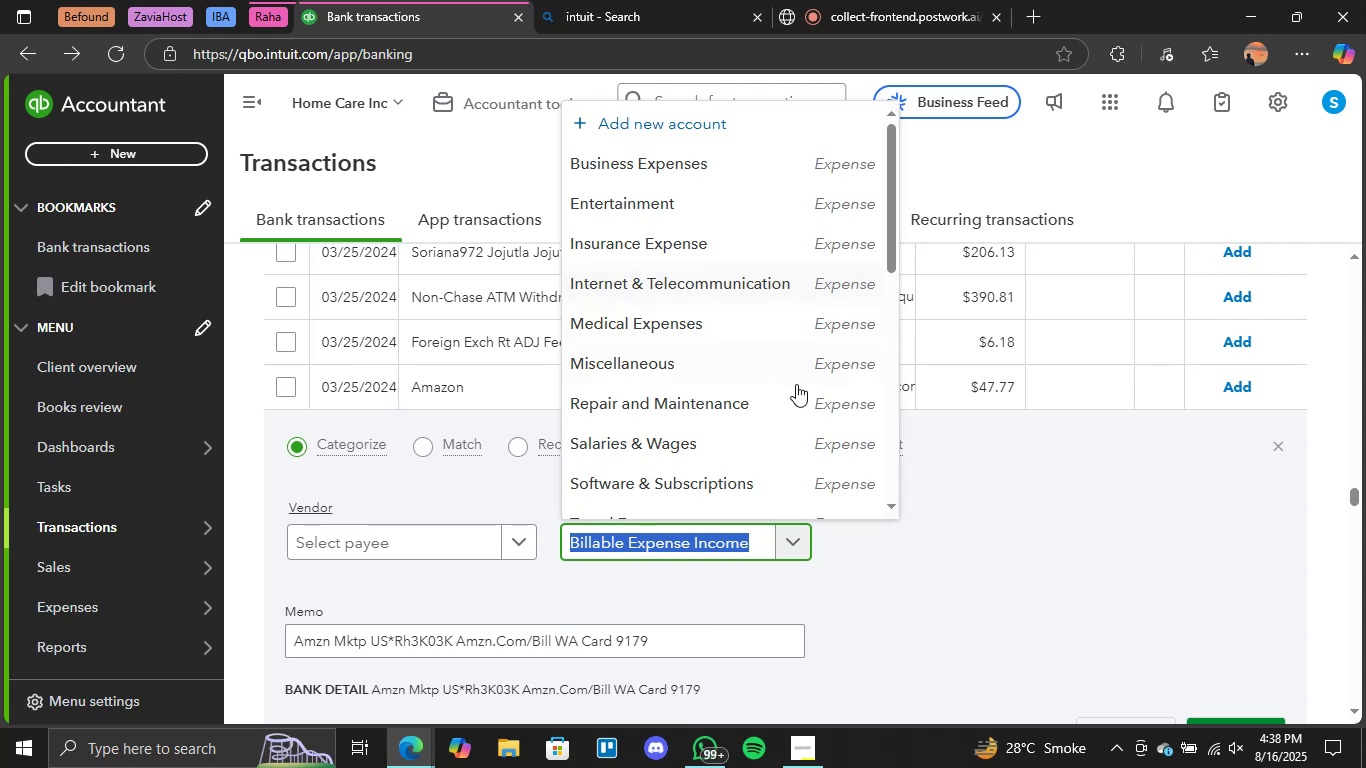 
left_click([692, 363])
 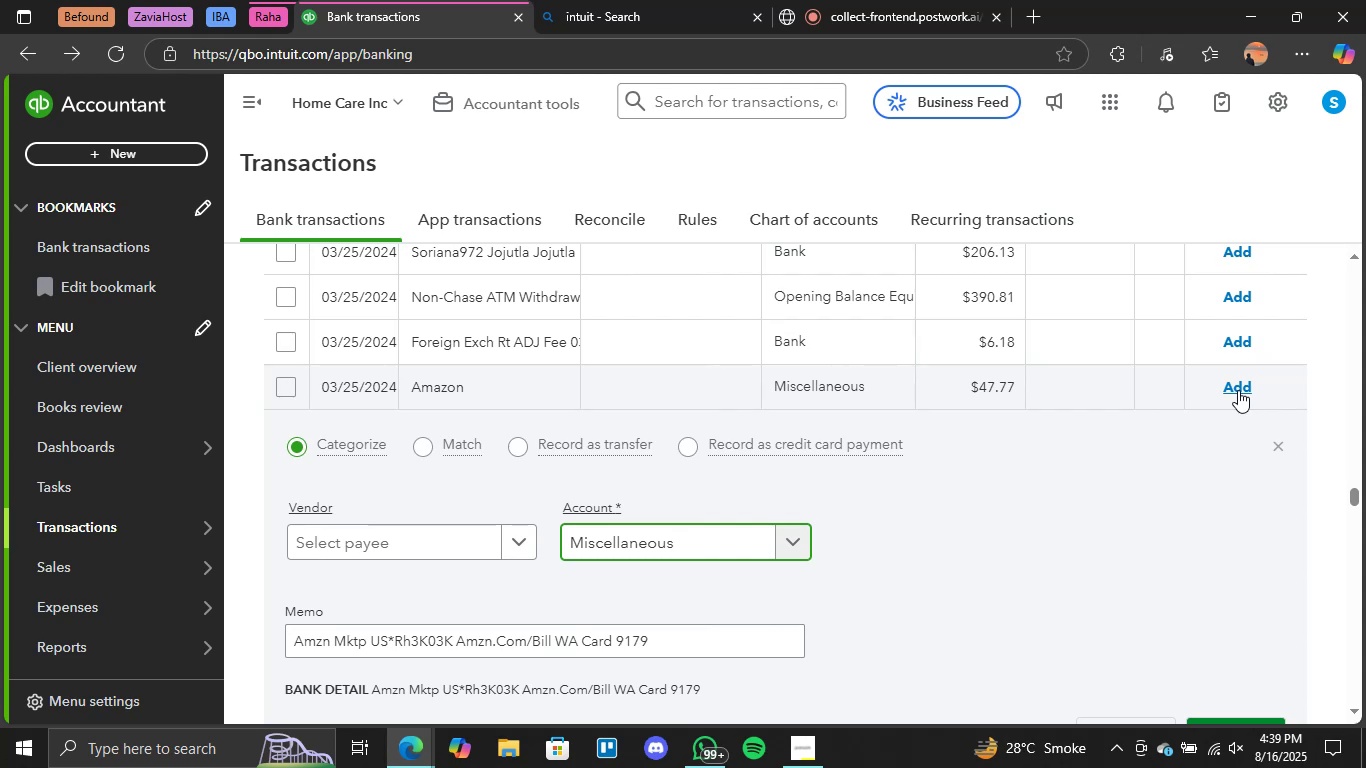 
wait(24.37)
 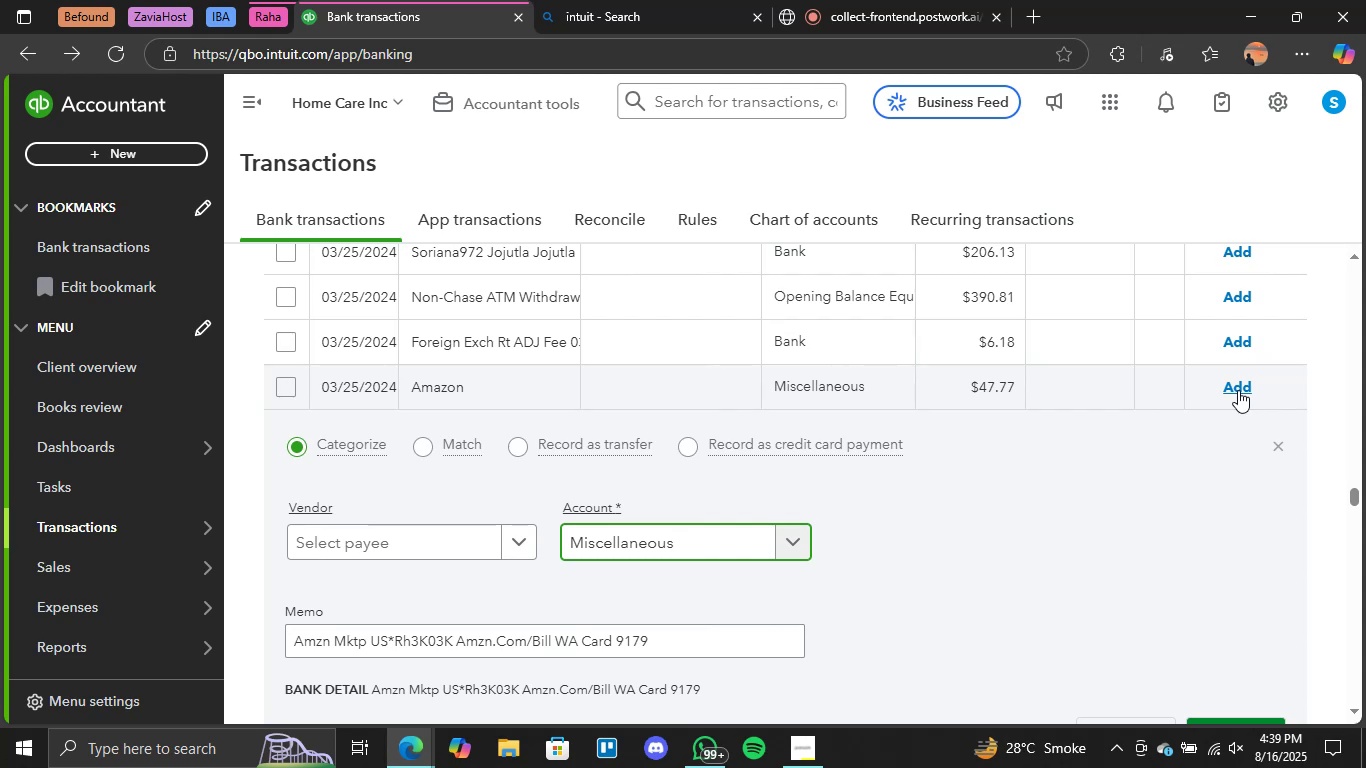 
left_click([1238, 390])
 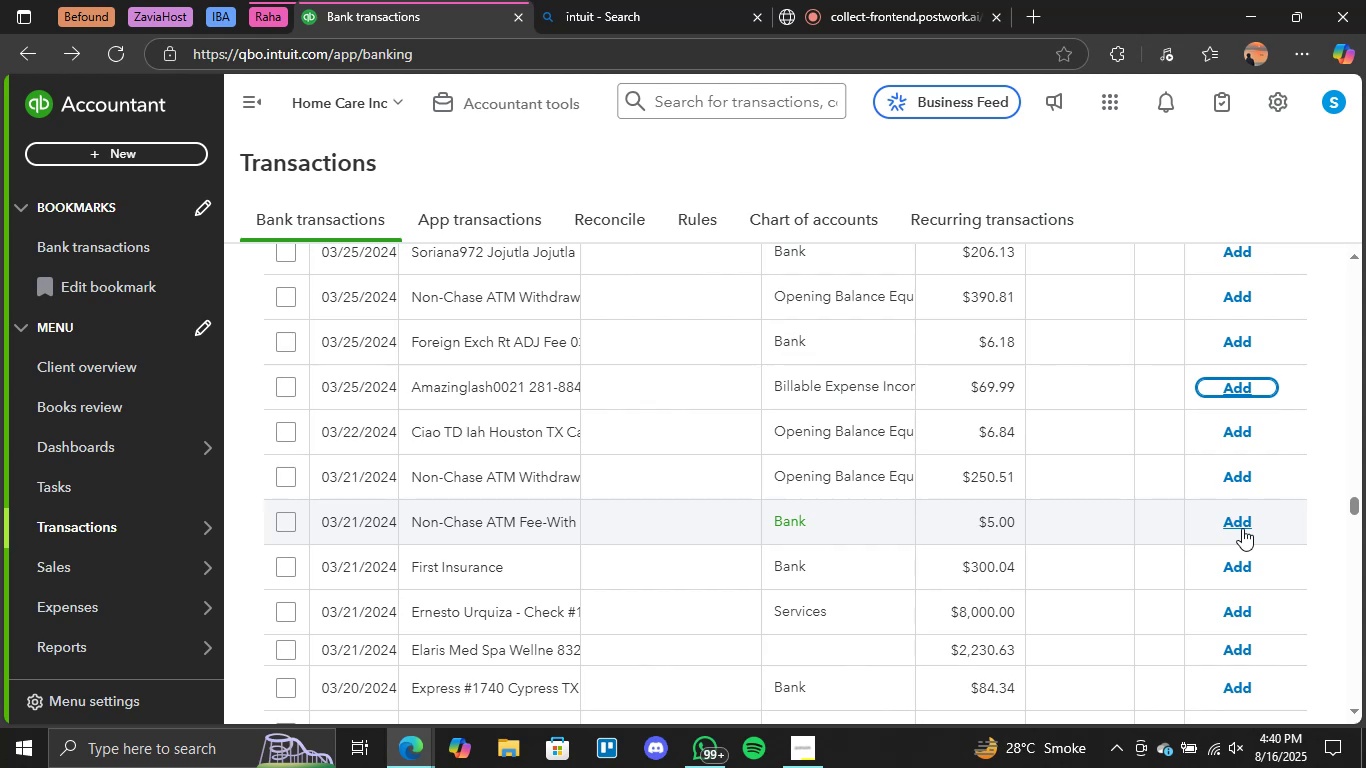 
wait(55.08)
 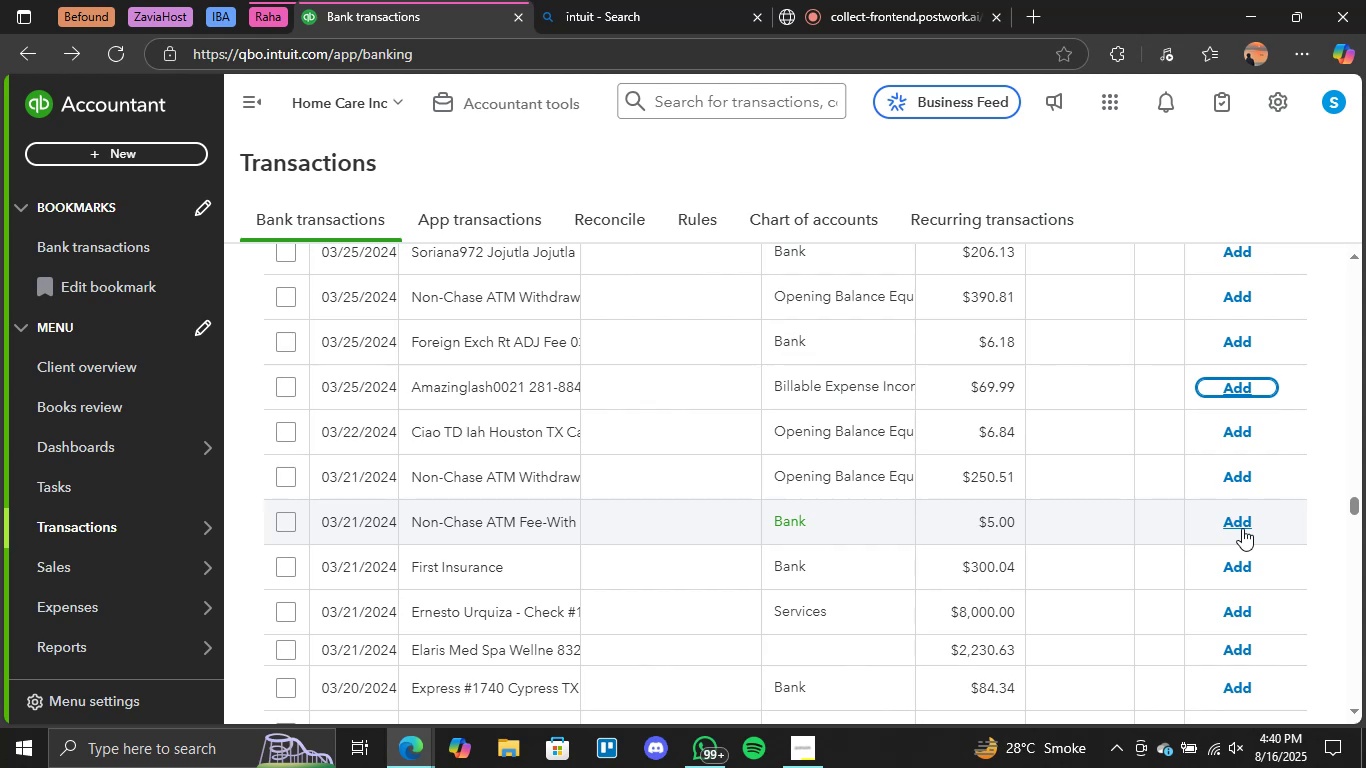 
left_click([1243, 524])
 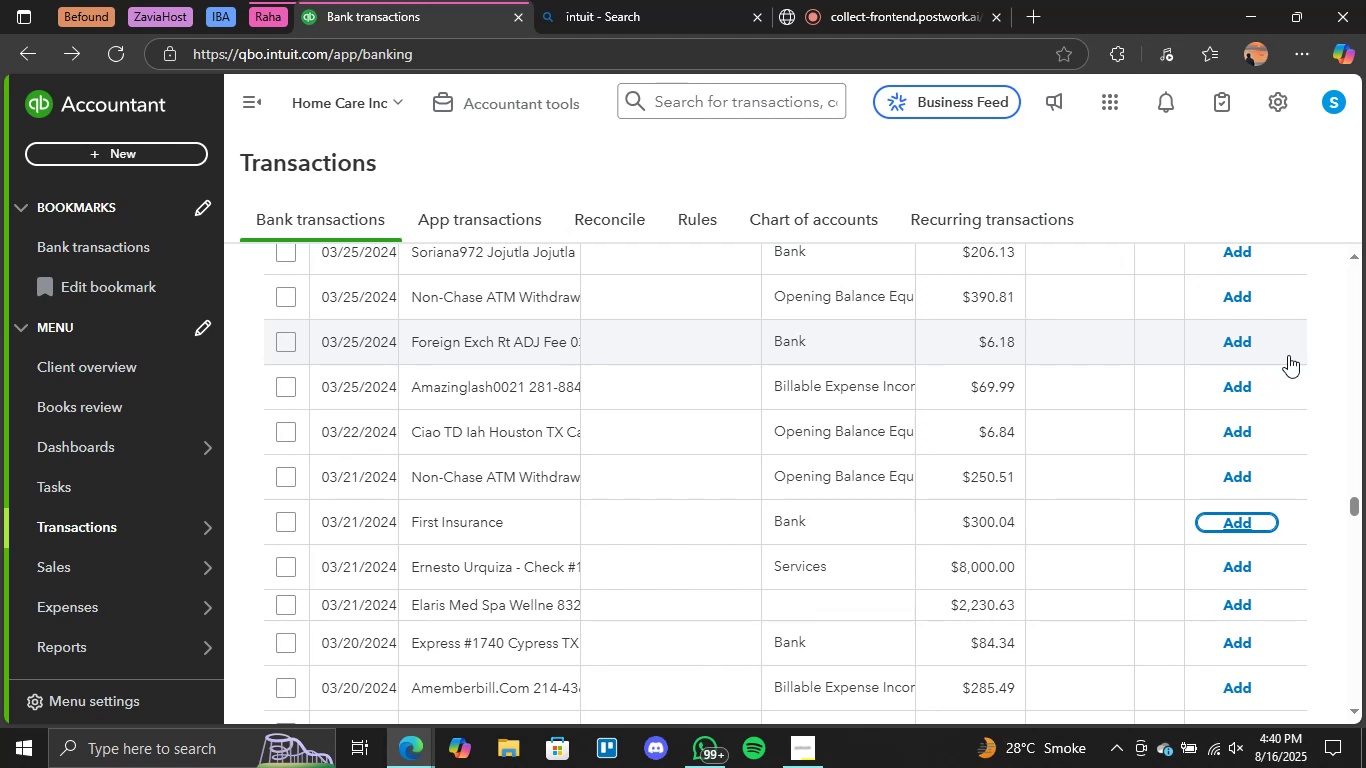 
wait(28.21)
 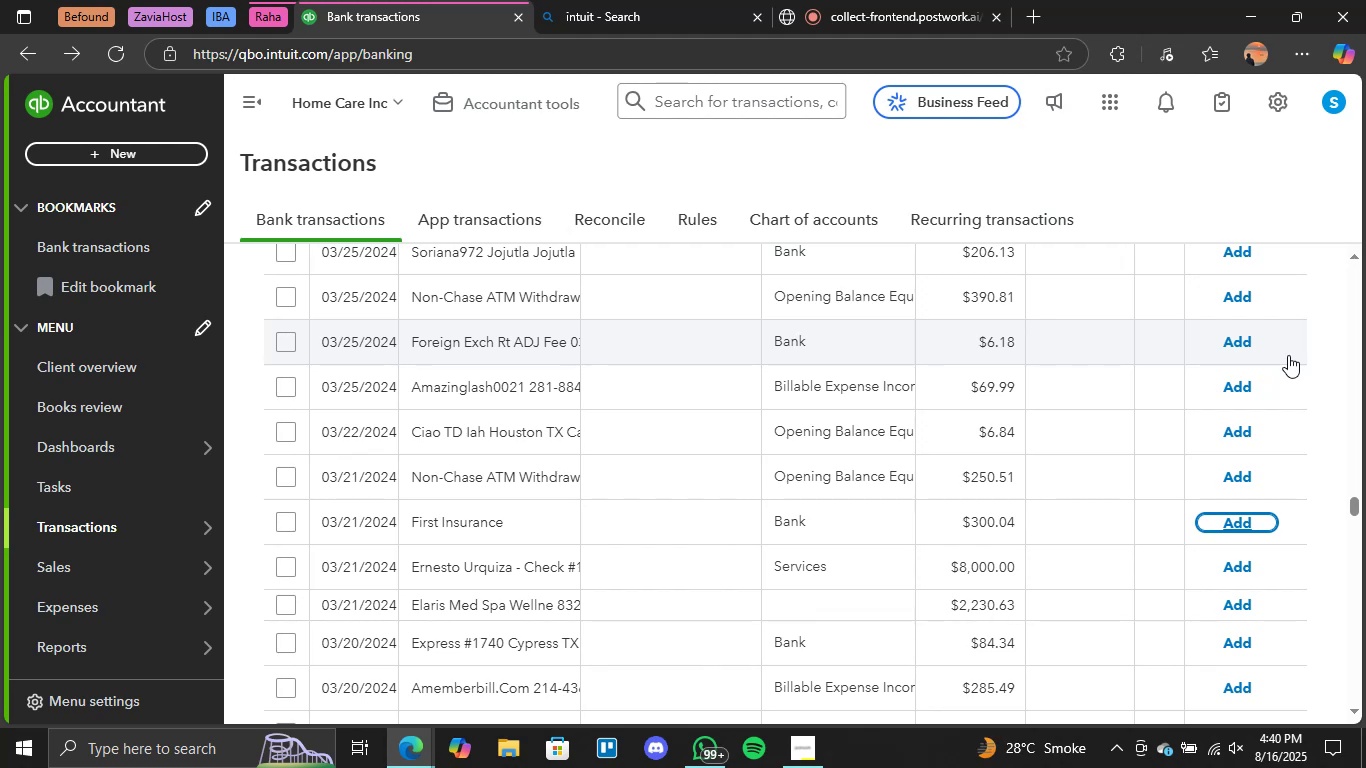 
left_click([802, 513])
 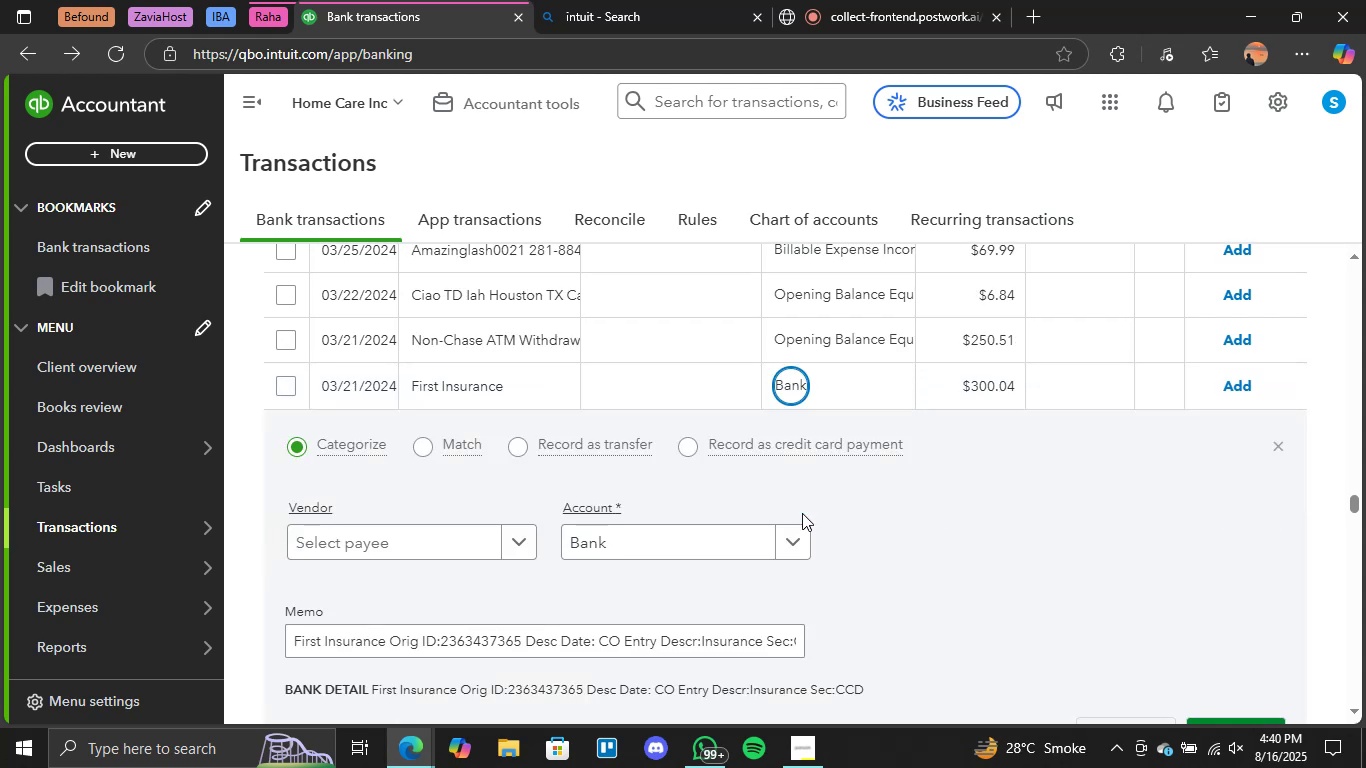 
left_click([793, 534])
 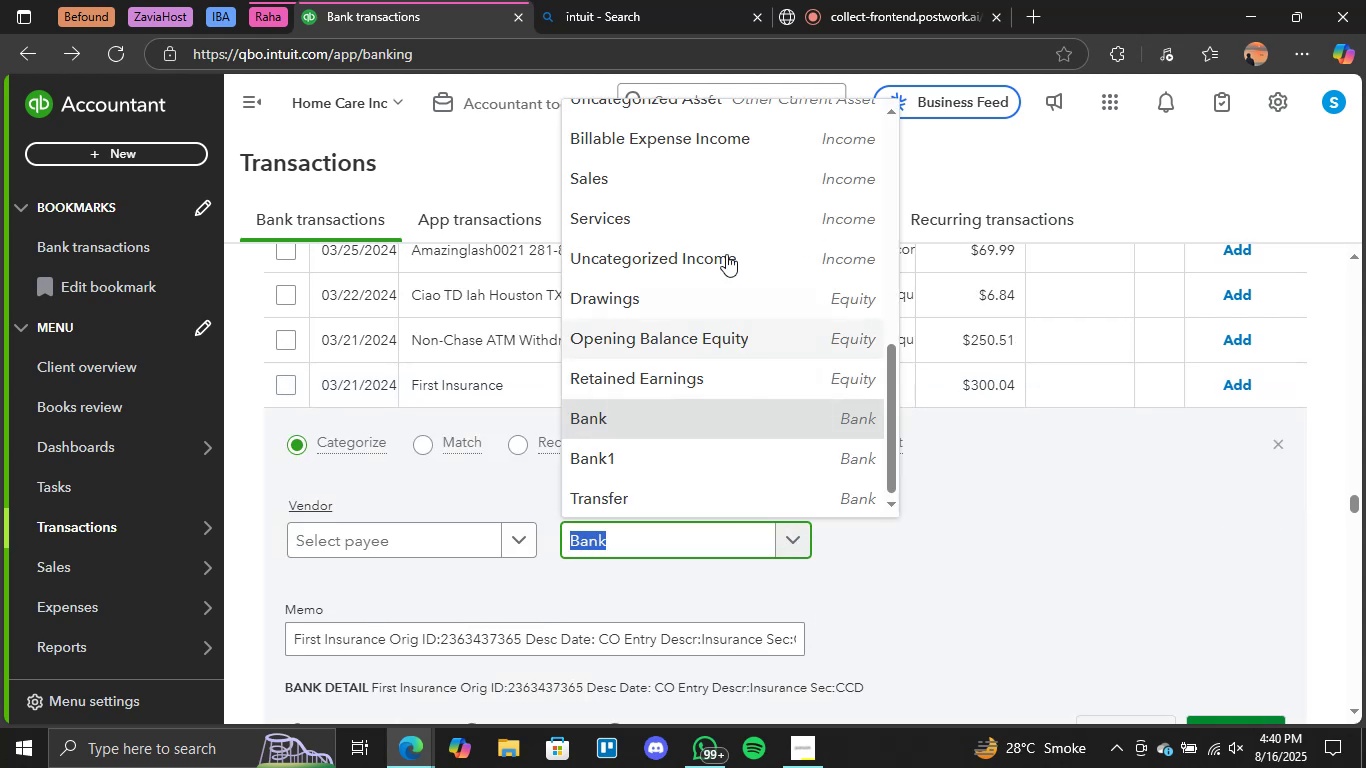 
scroll: coordinate [697, 205], scroll_direction: up, amount: 3.0
 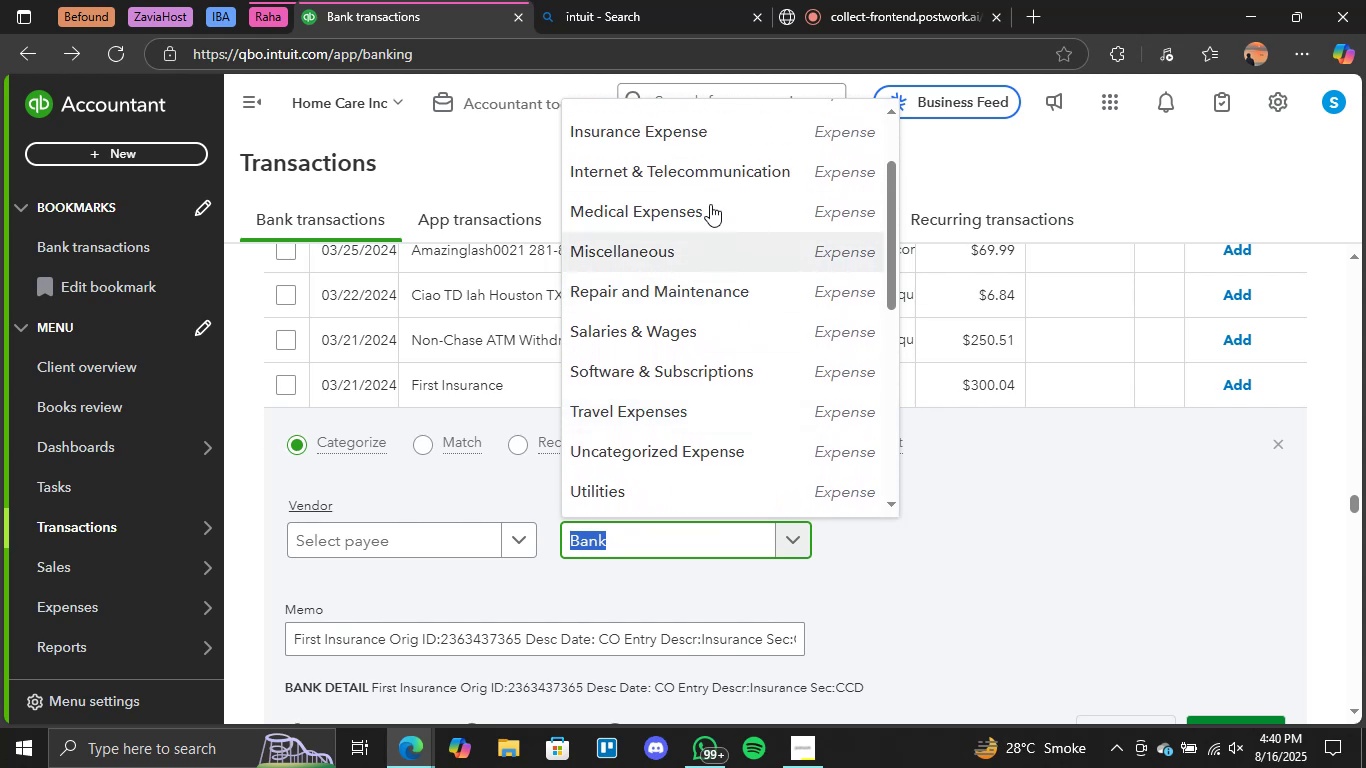 
left_click([665, 127])
 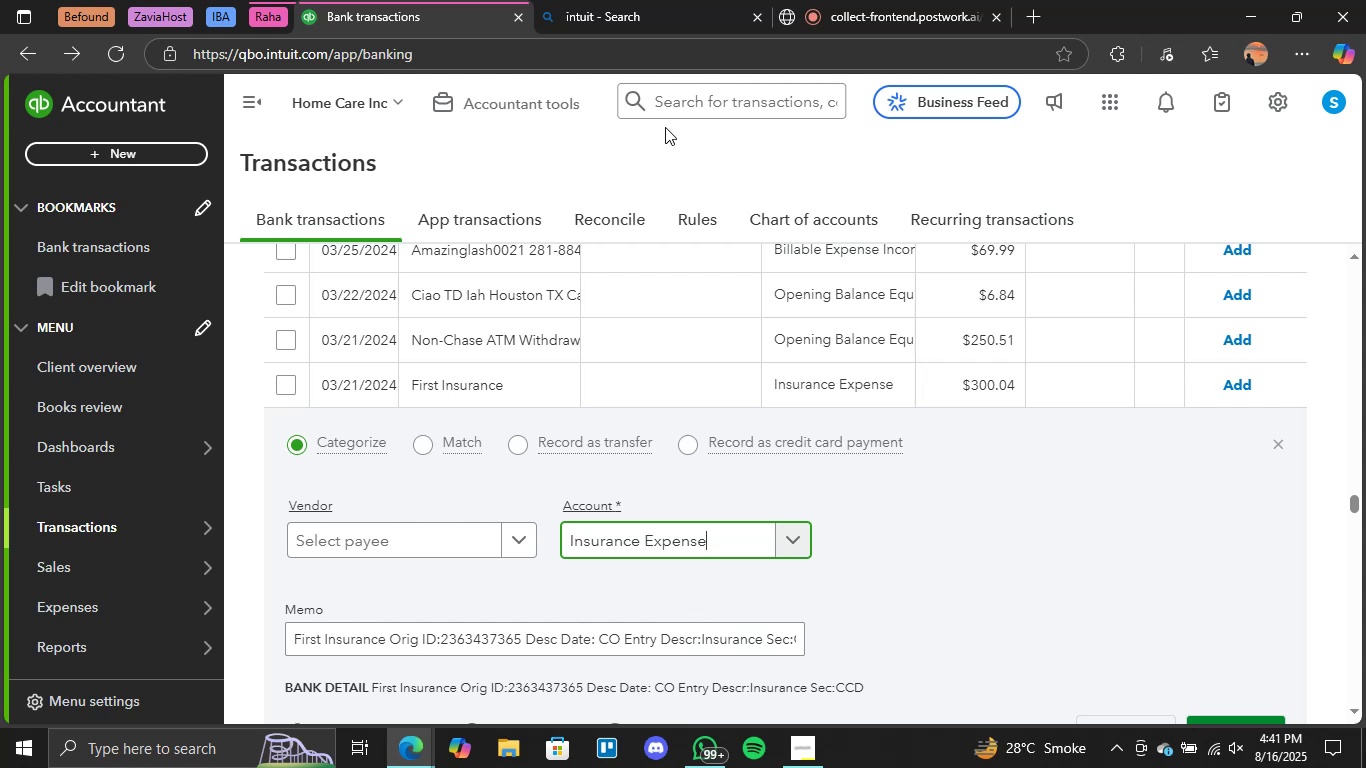 
wait(23.86)
 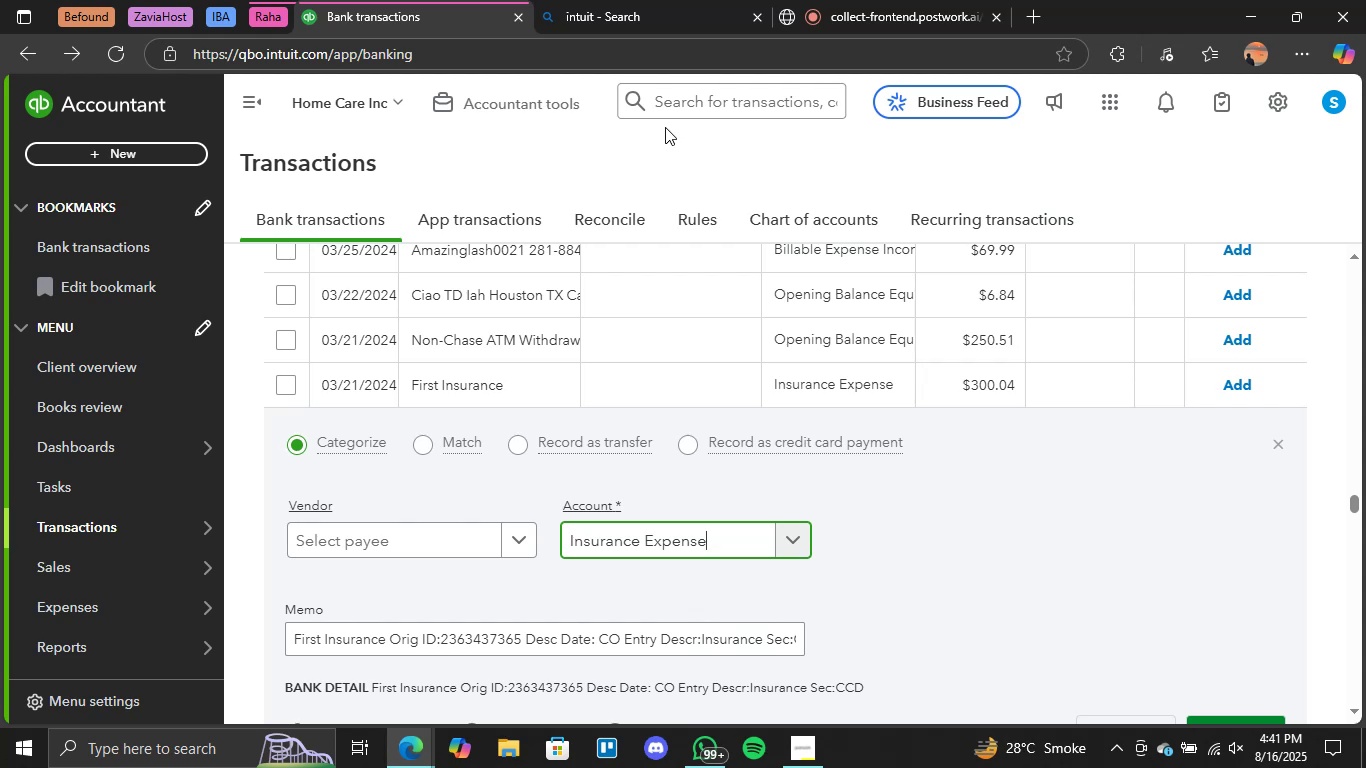 
scroll: coordinate [1243, 500], scroll_direction: none, amount: 0.0
 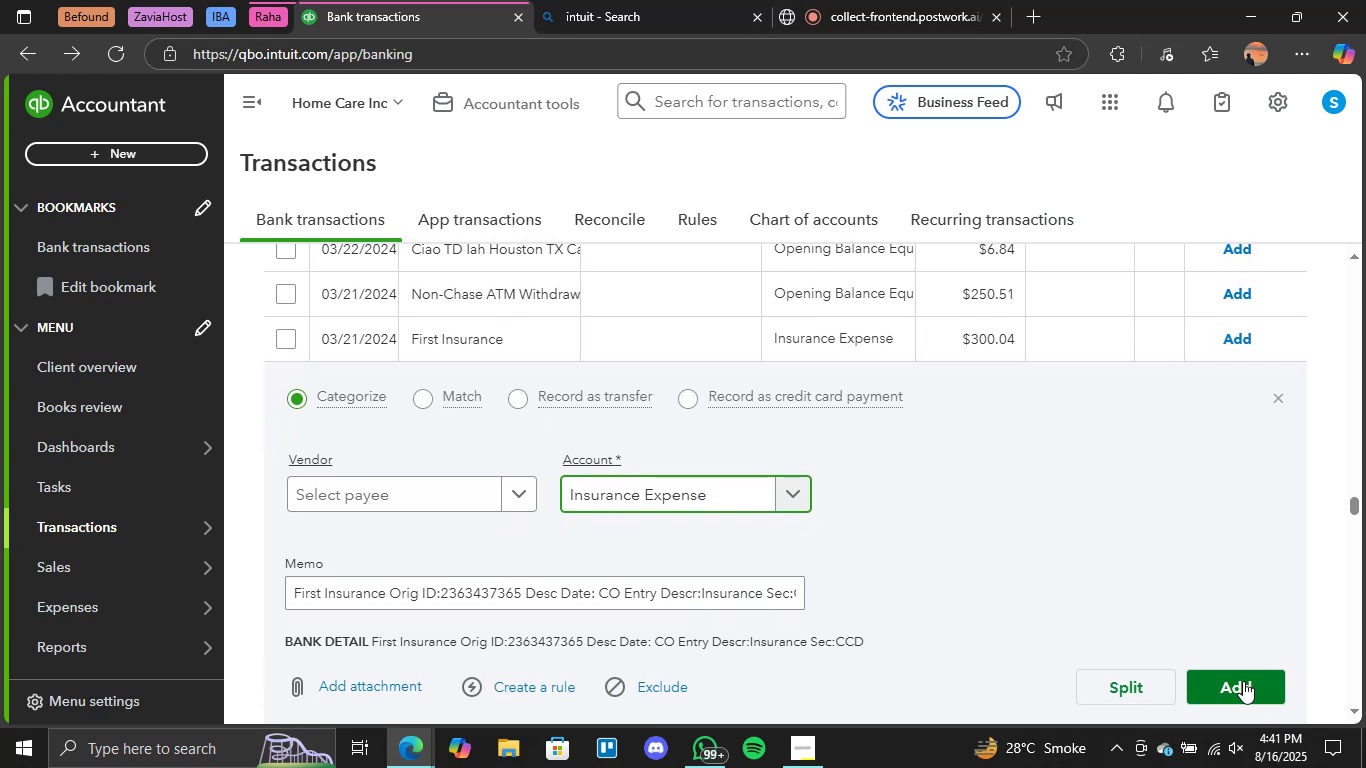 
left_click([1243, 681])
 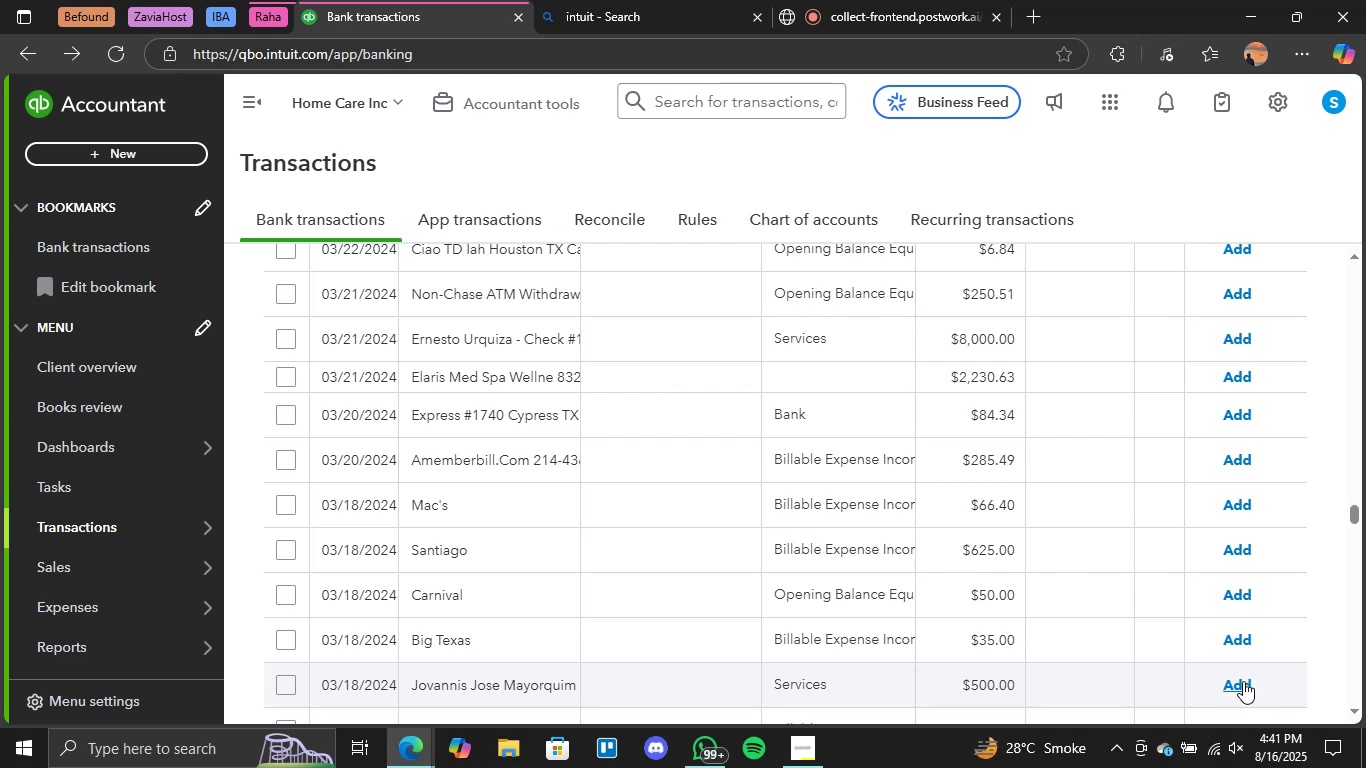 
wait(32.91)
 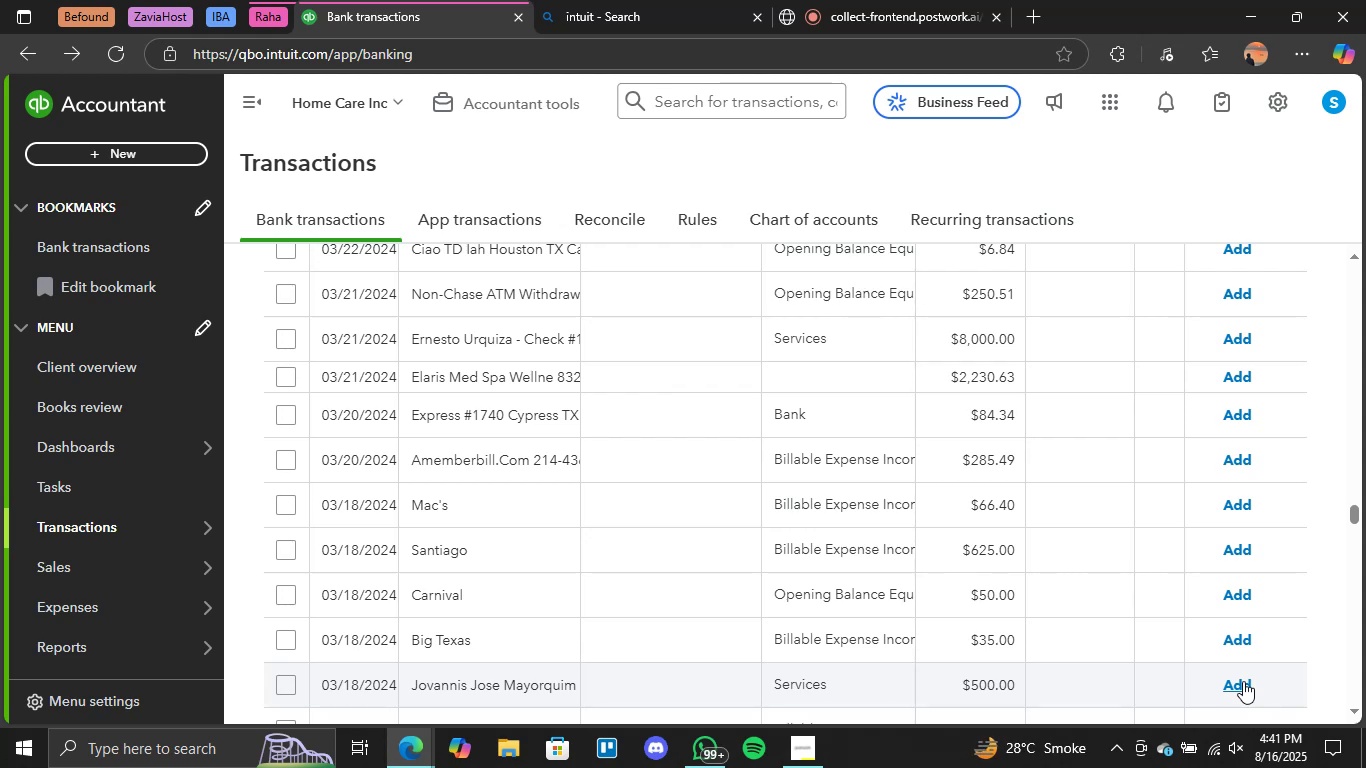 
scroll: coordinate [1139, 585], scroll_direction: up, amount: 33.0
 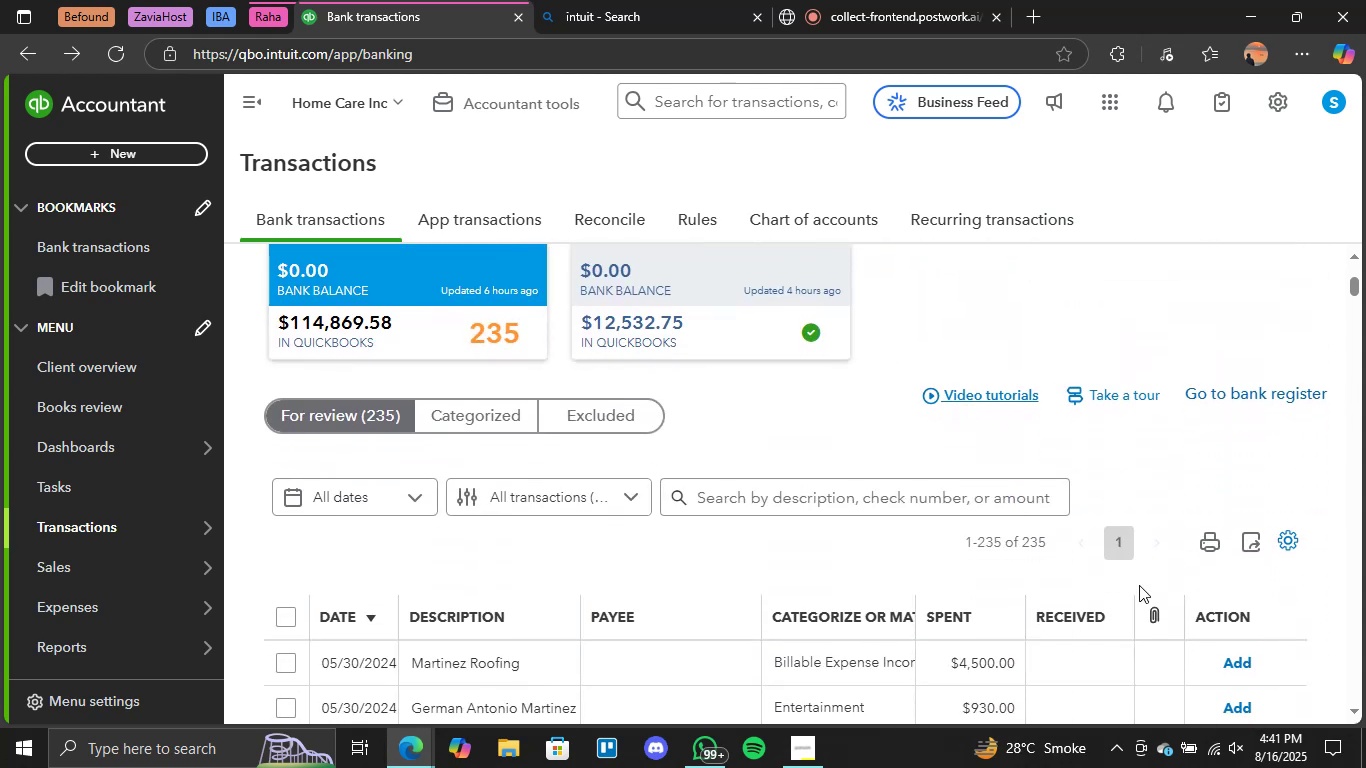 
scroll: coordinate [1139, 585], scroll_direction: down, amount: 2.0
 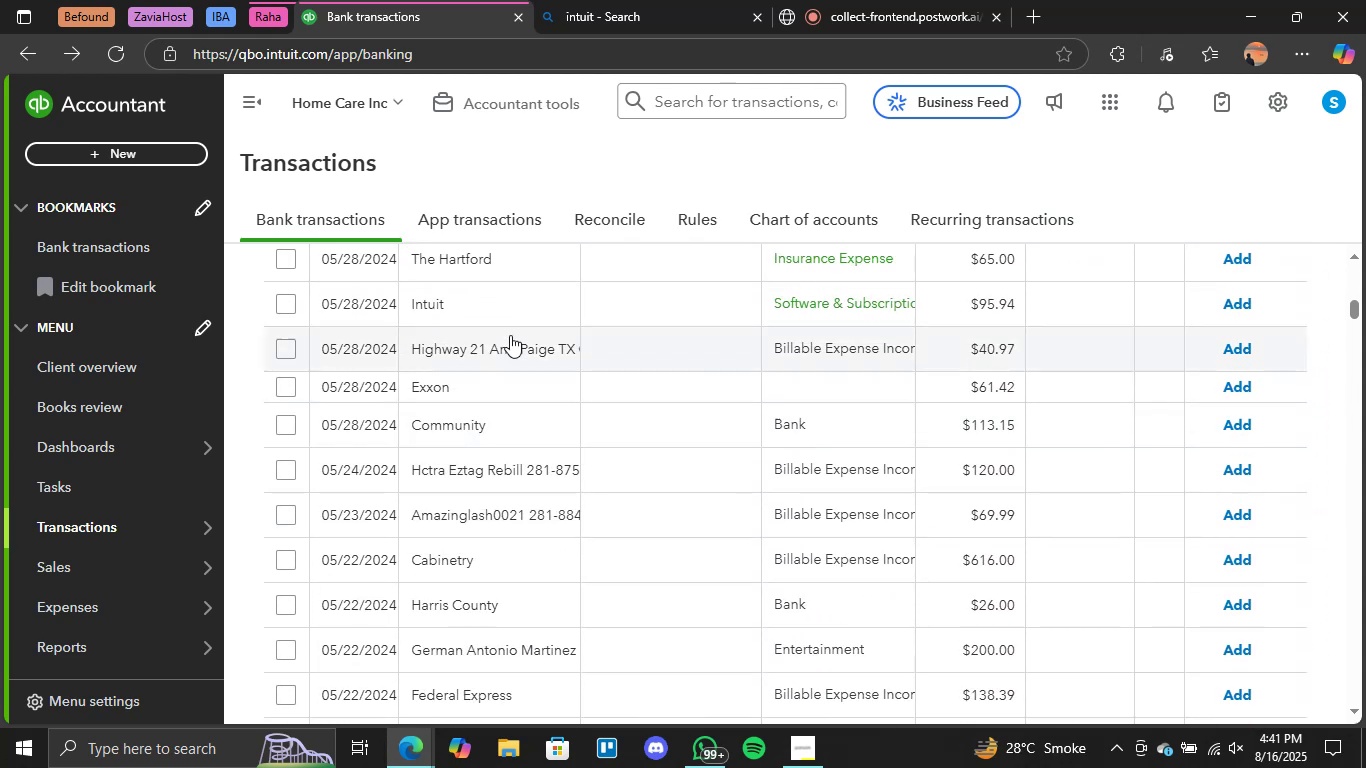 
scroll: coordinate [979, 374], scroll_direction: none, amount: 0.0
 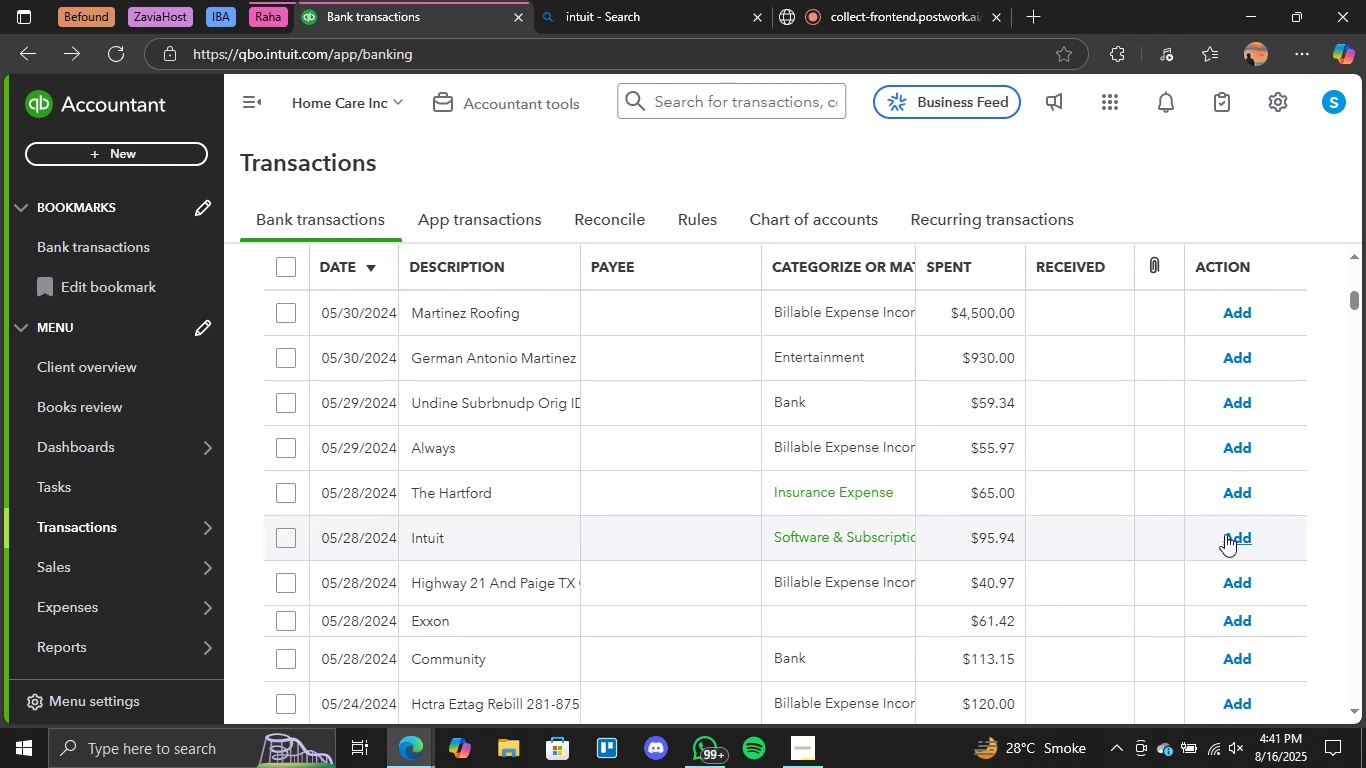 
left_click([1231, 534])
 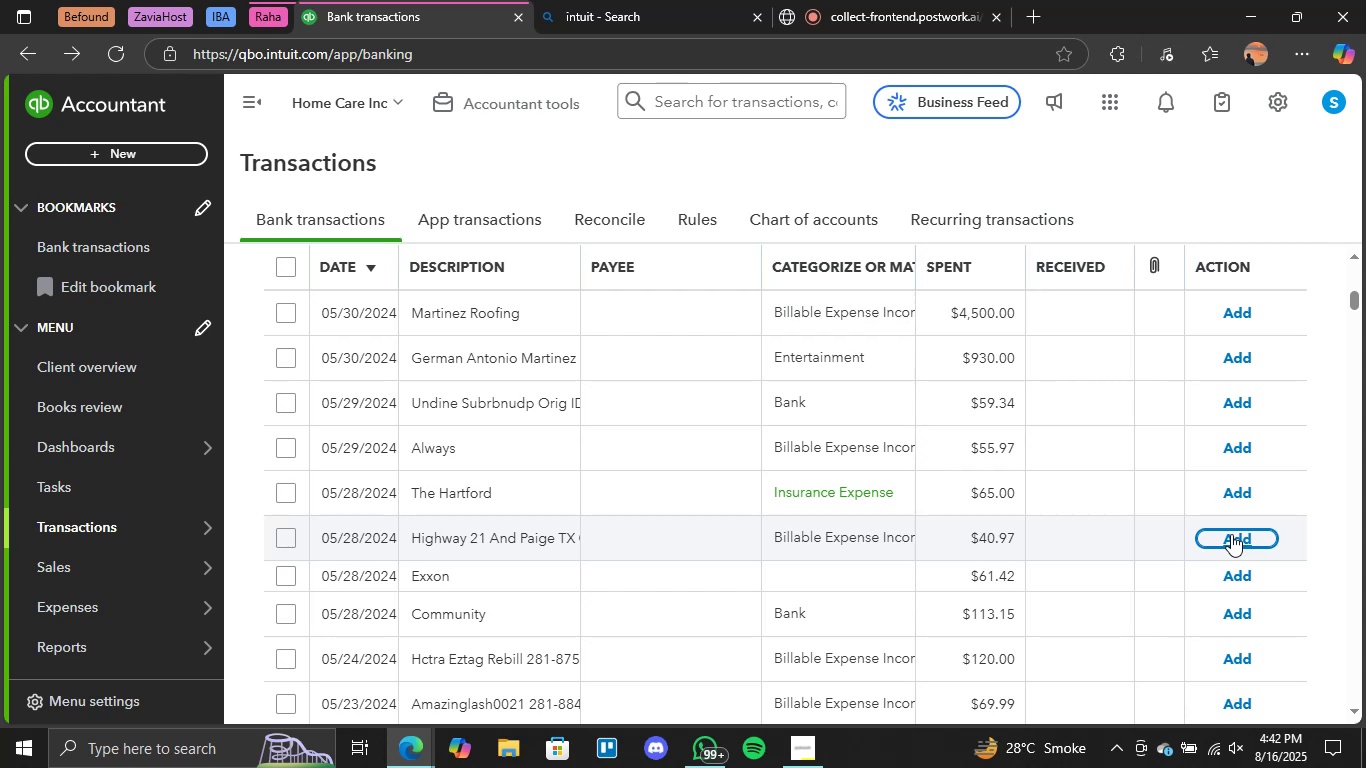 
wait(27.75)
 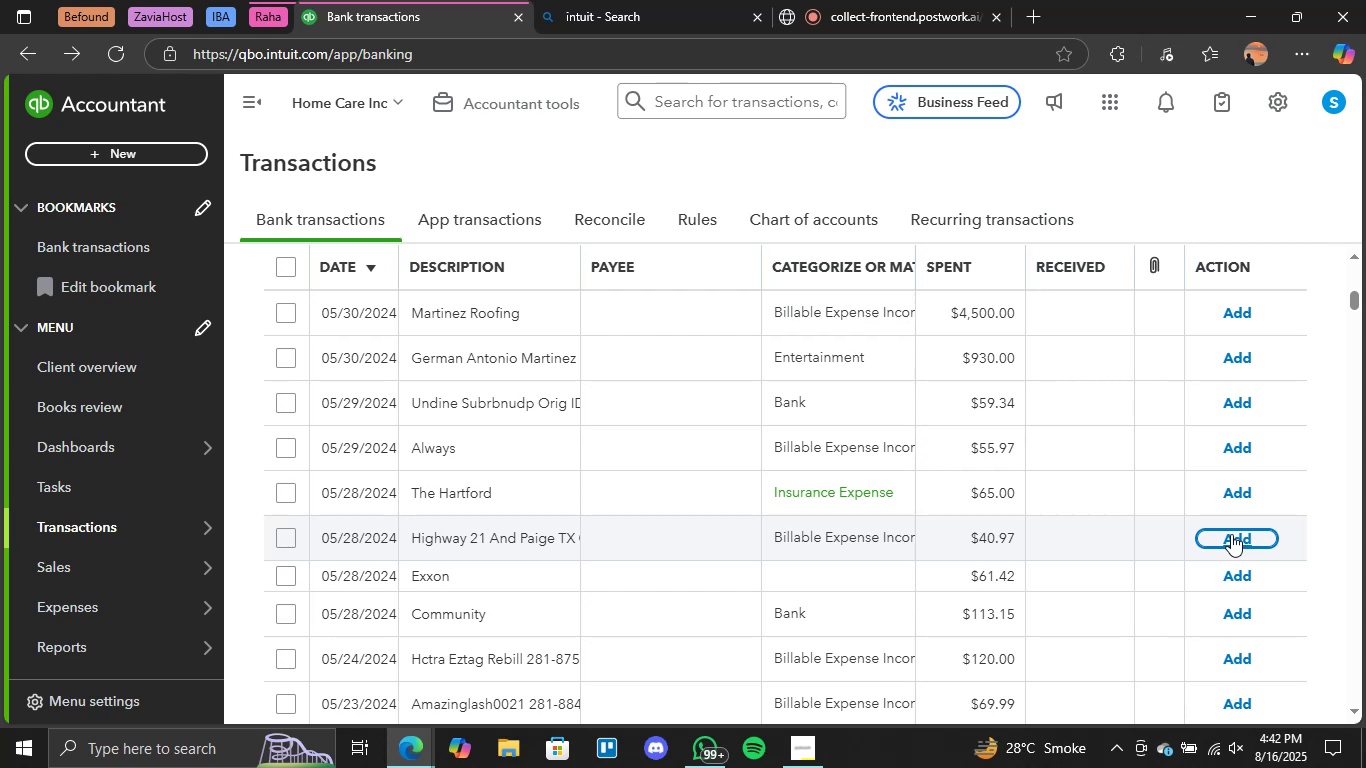 
left_click([499, 495])
 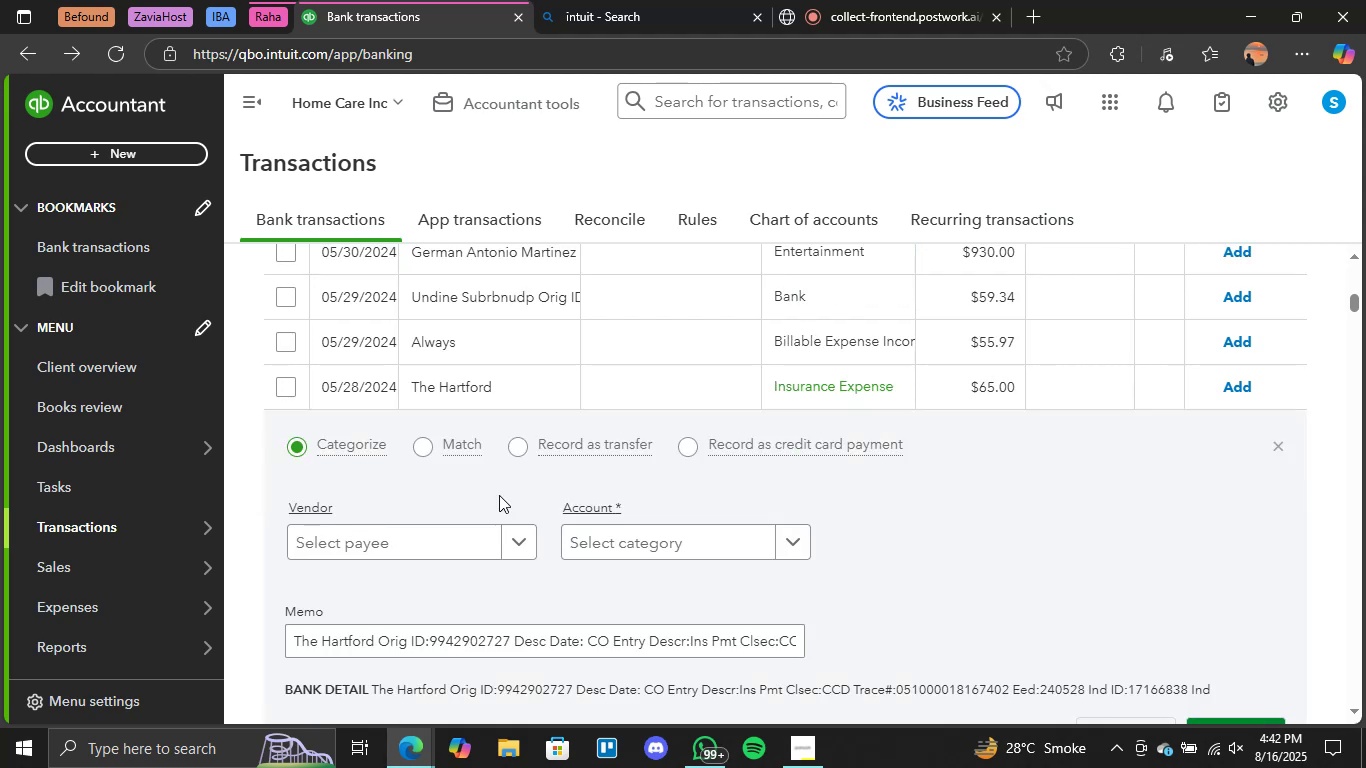 
scroll: coordinate [668, 527], scroll_direction: none, amount: 0.0
 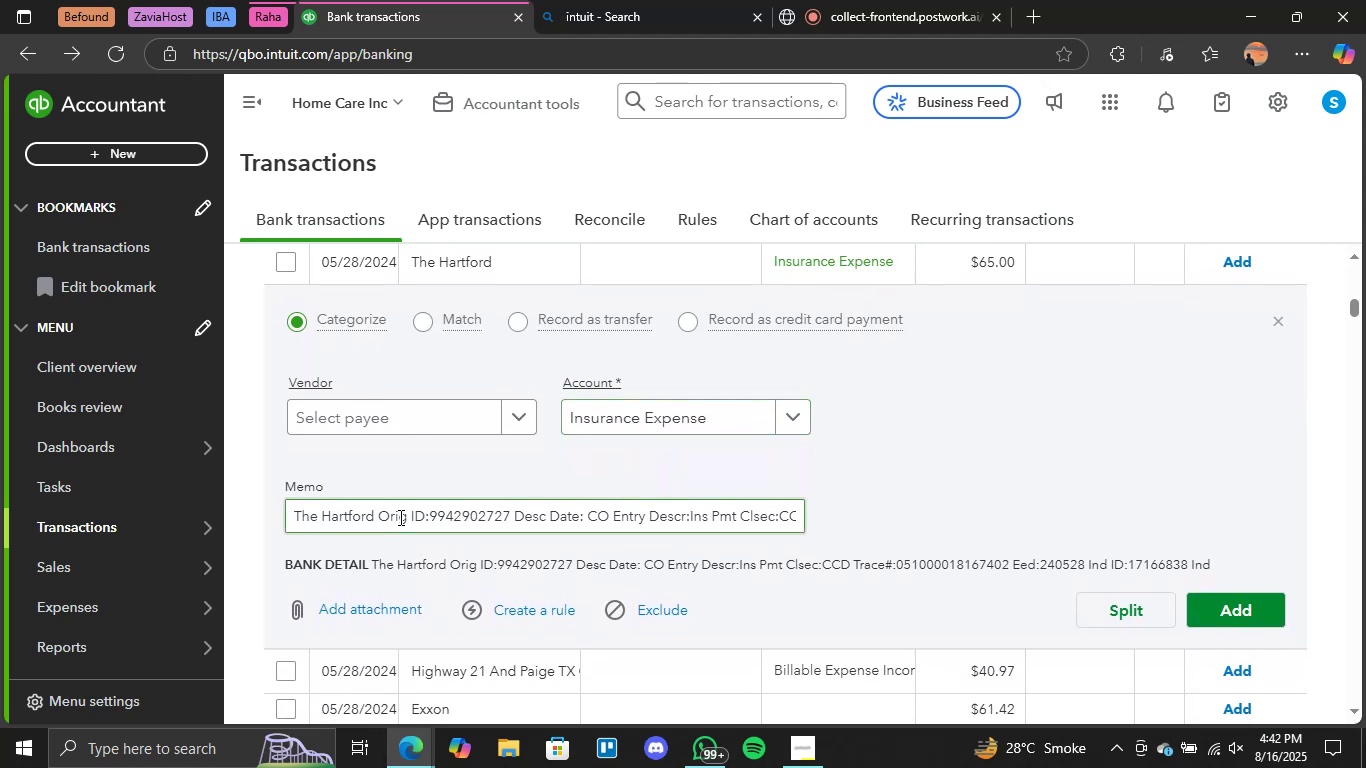 
wait(5.25)
 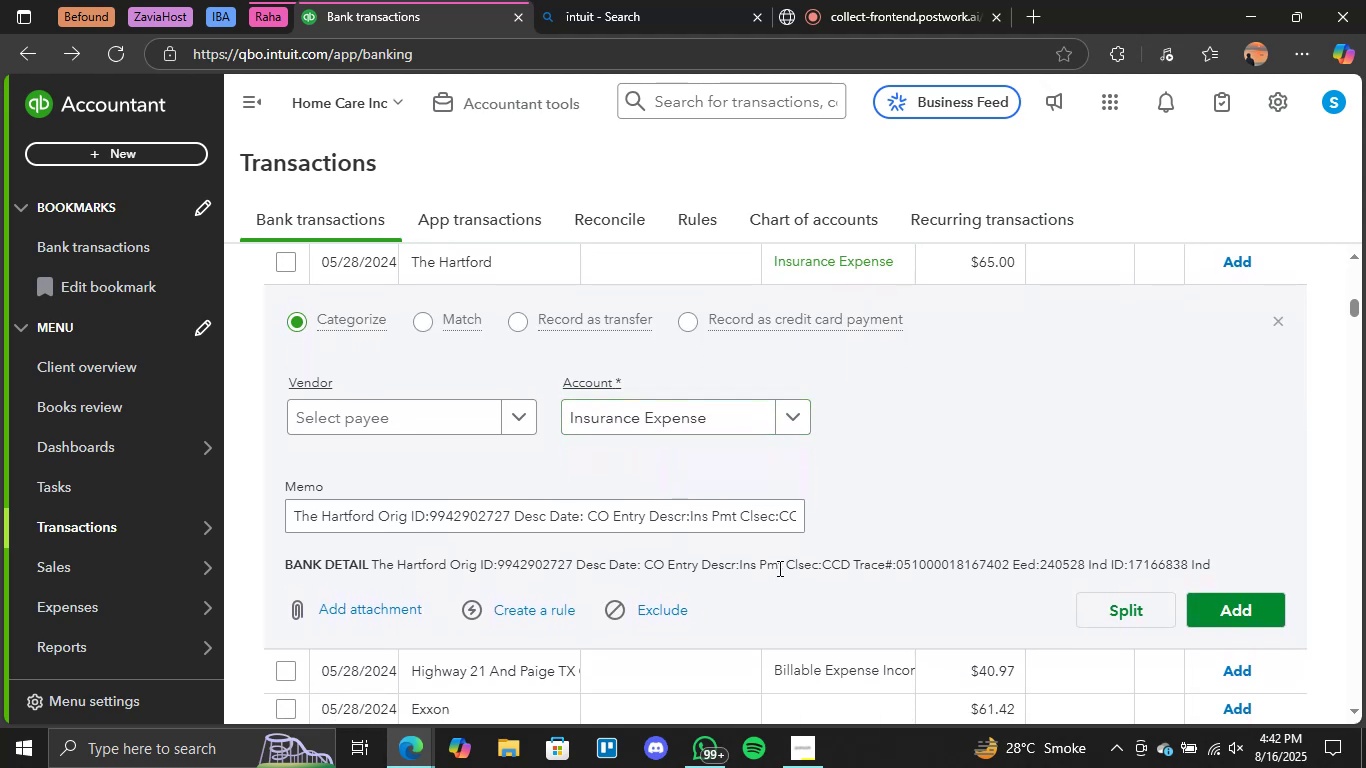 
left_click_drag(start_coordinate=[372, 516], to_coordinate=[274, 511])
 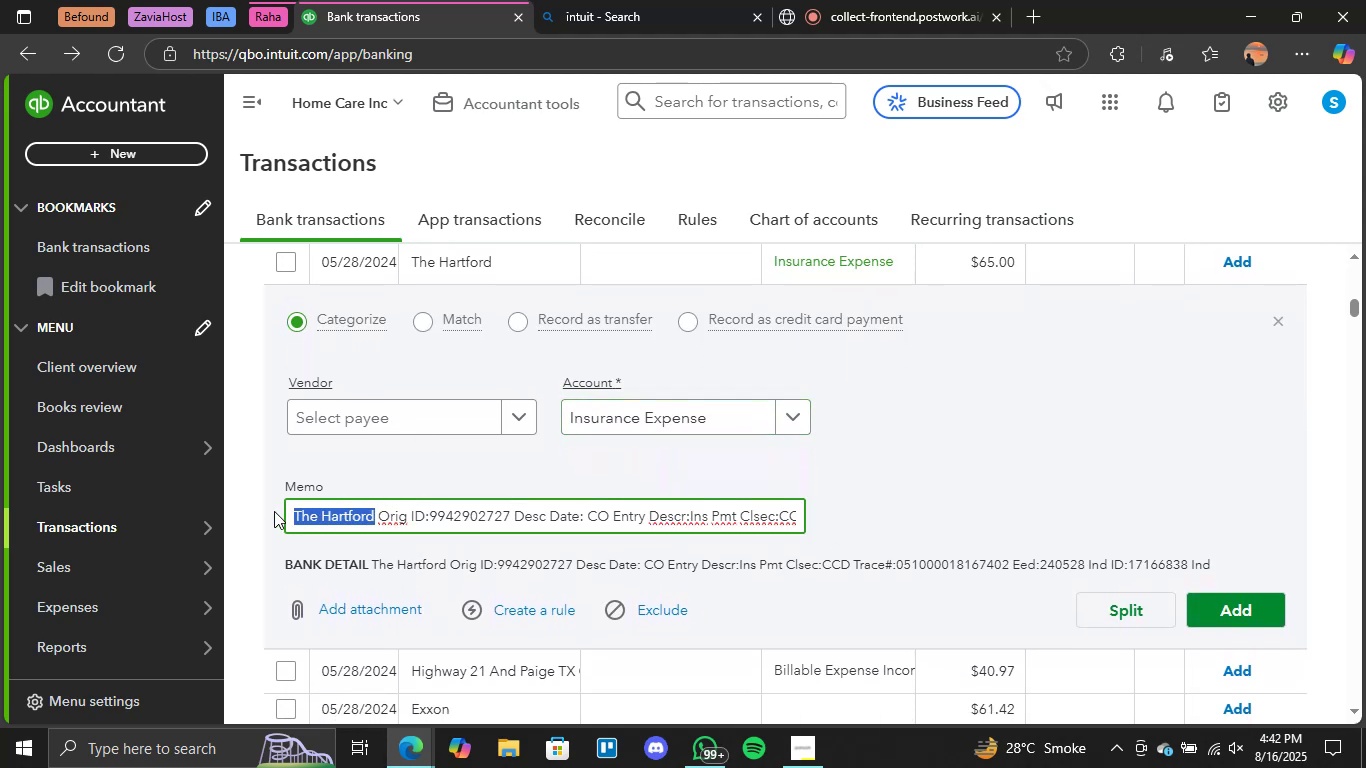 
key(Control+C)
 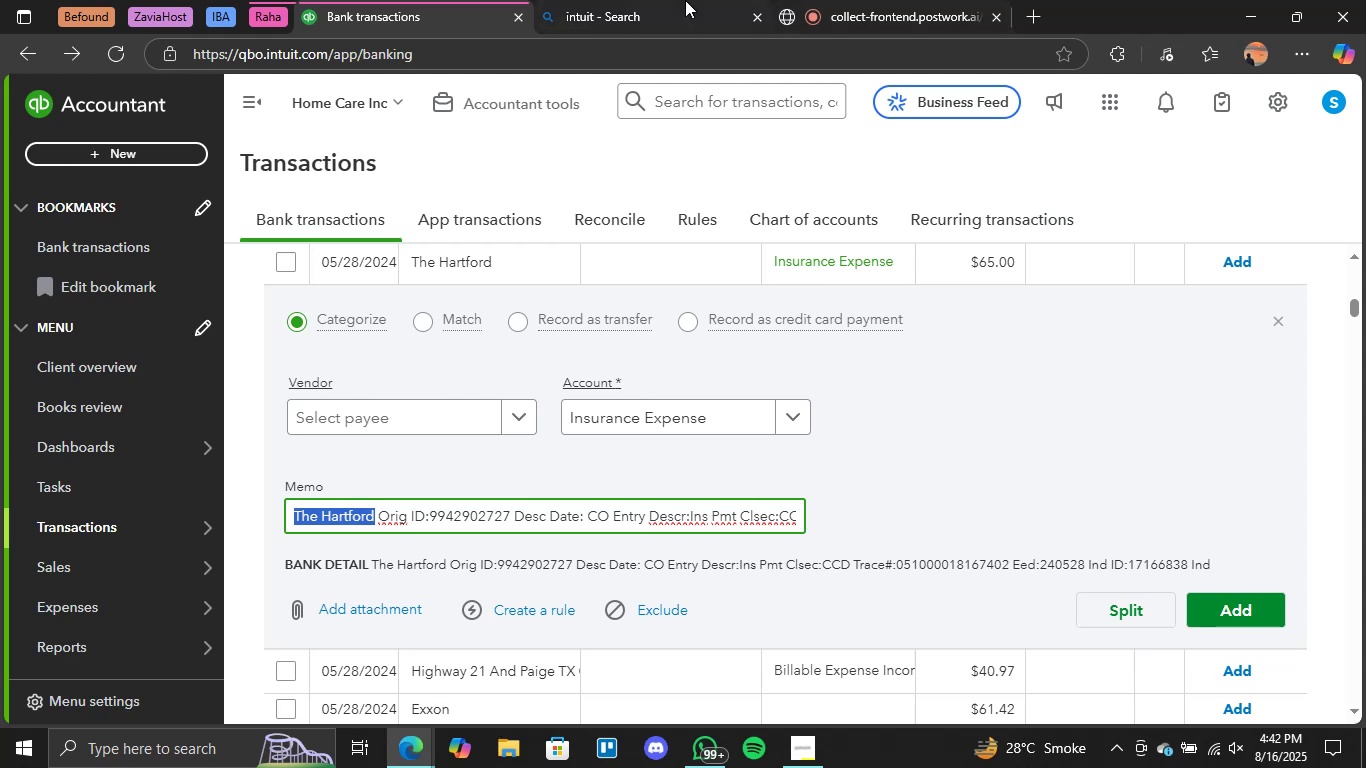 
left_click([685, 0])
 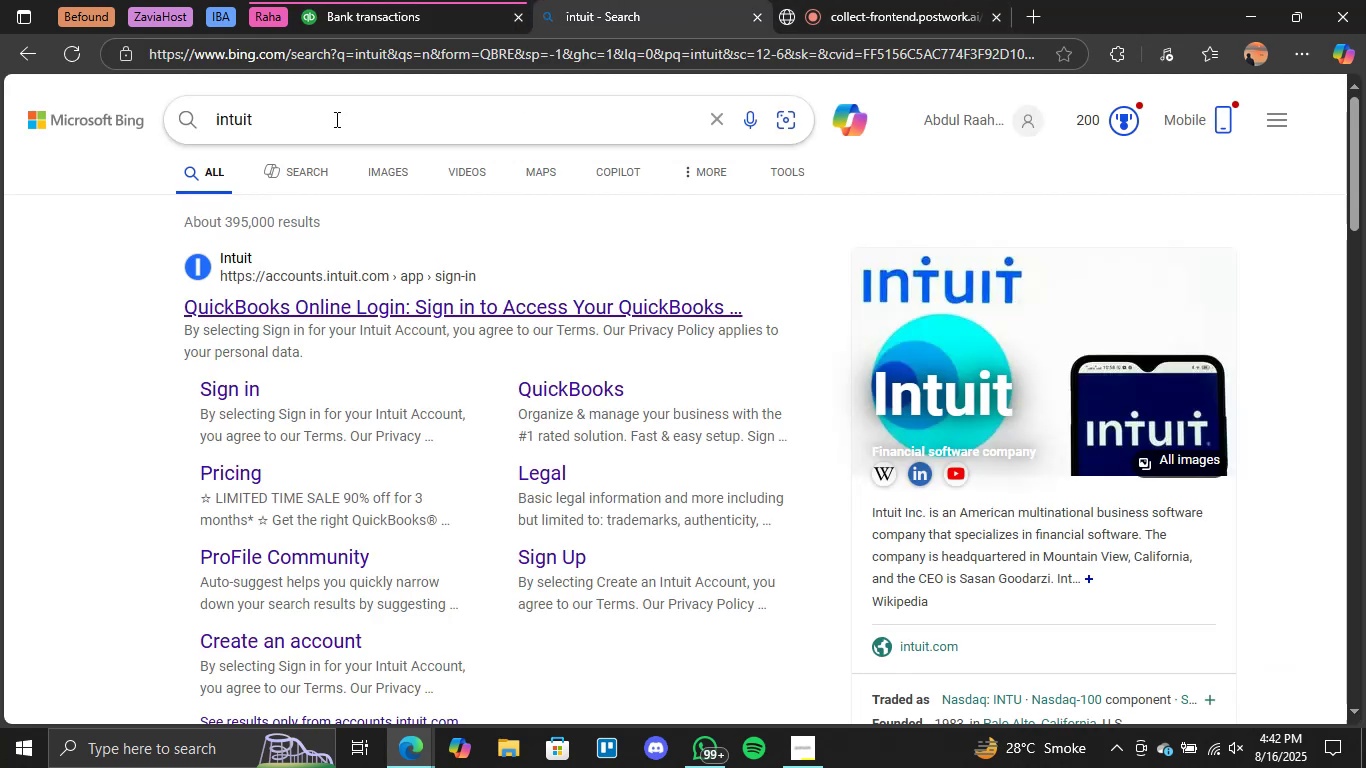 
double_click([224, 113])
 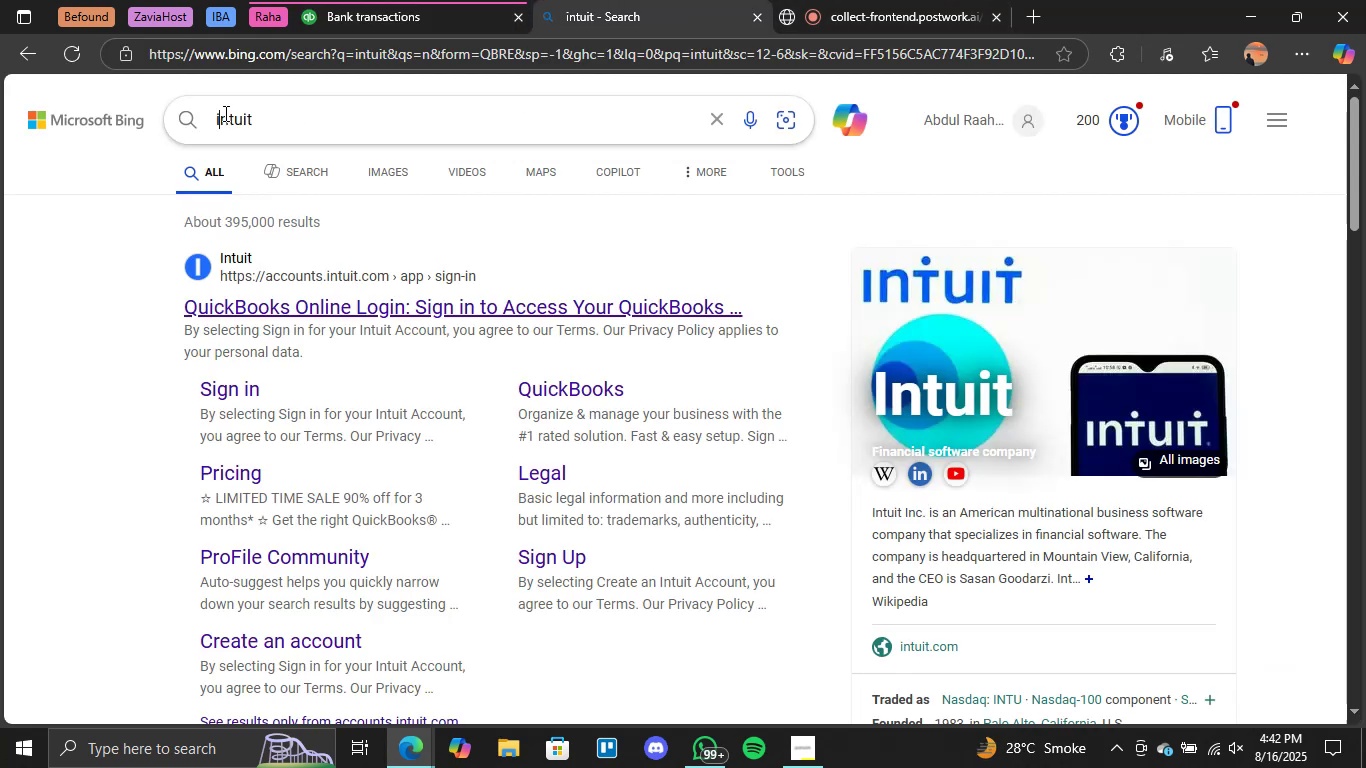 
triple_click([224, 113])
 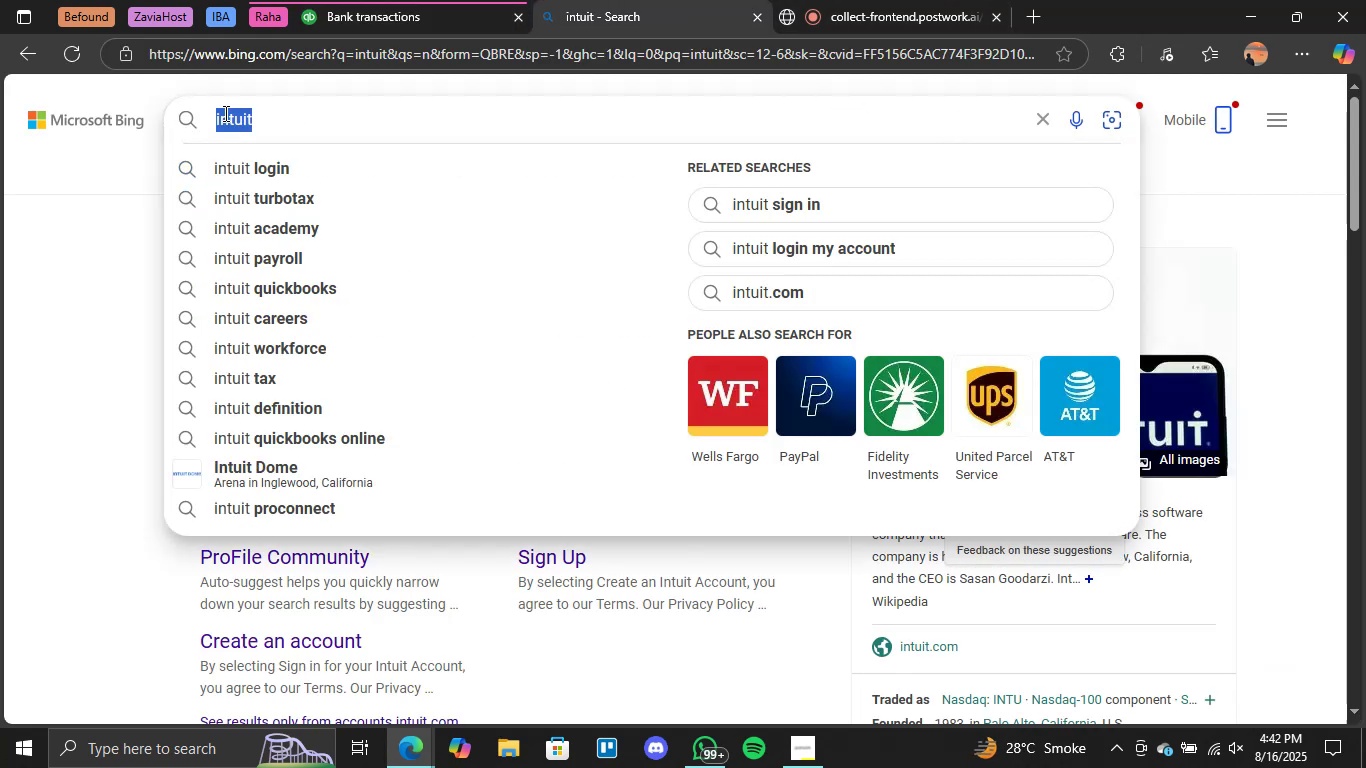 
key(Control+V)
 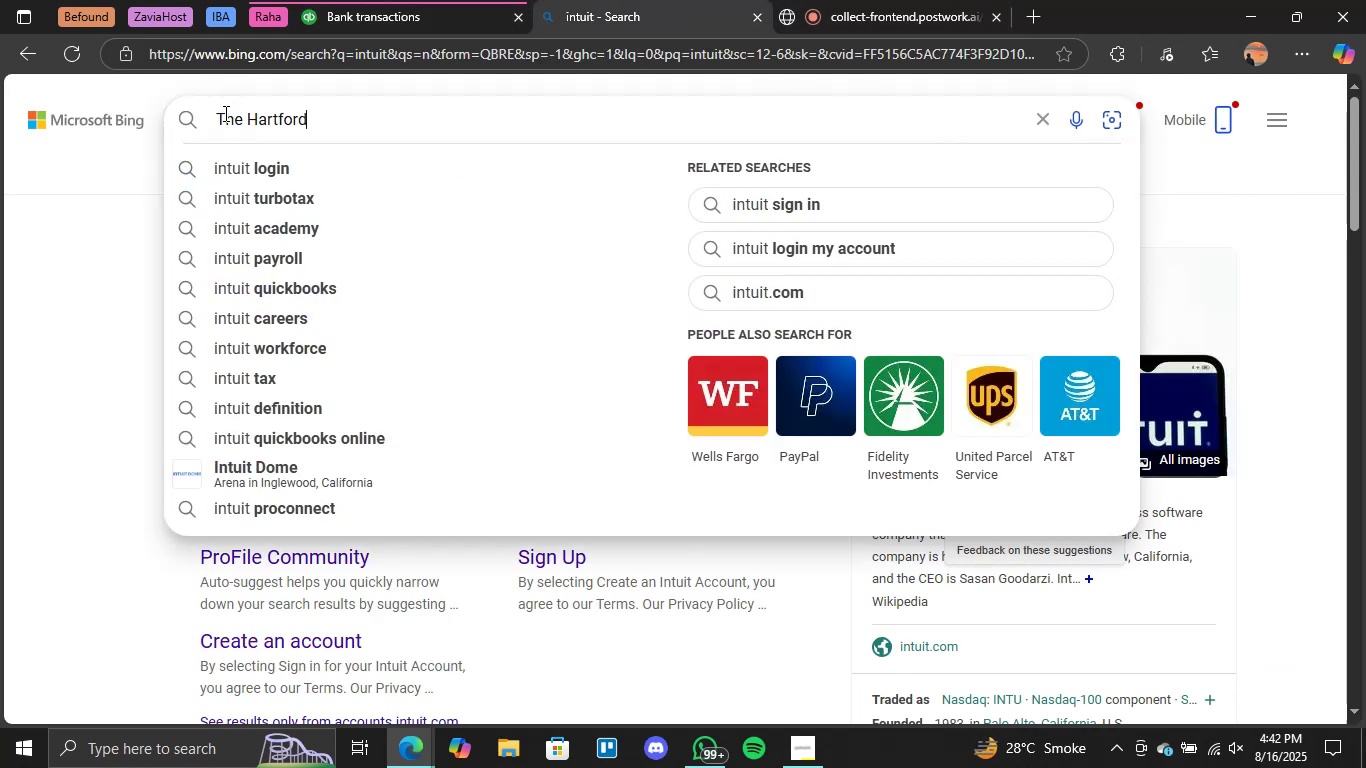 
key(Enter)
 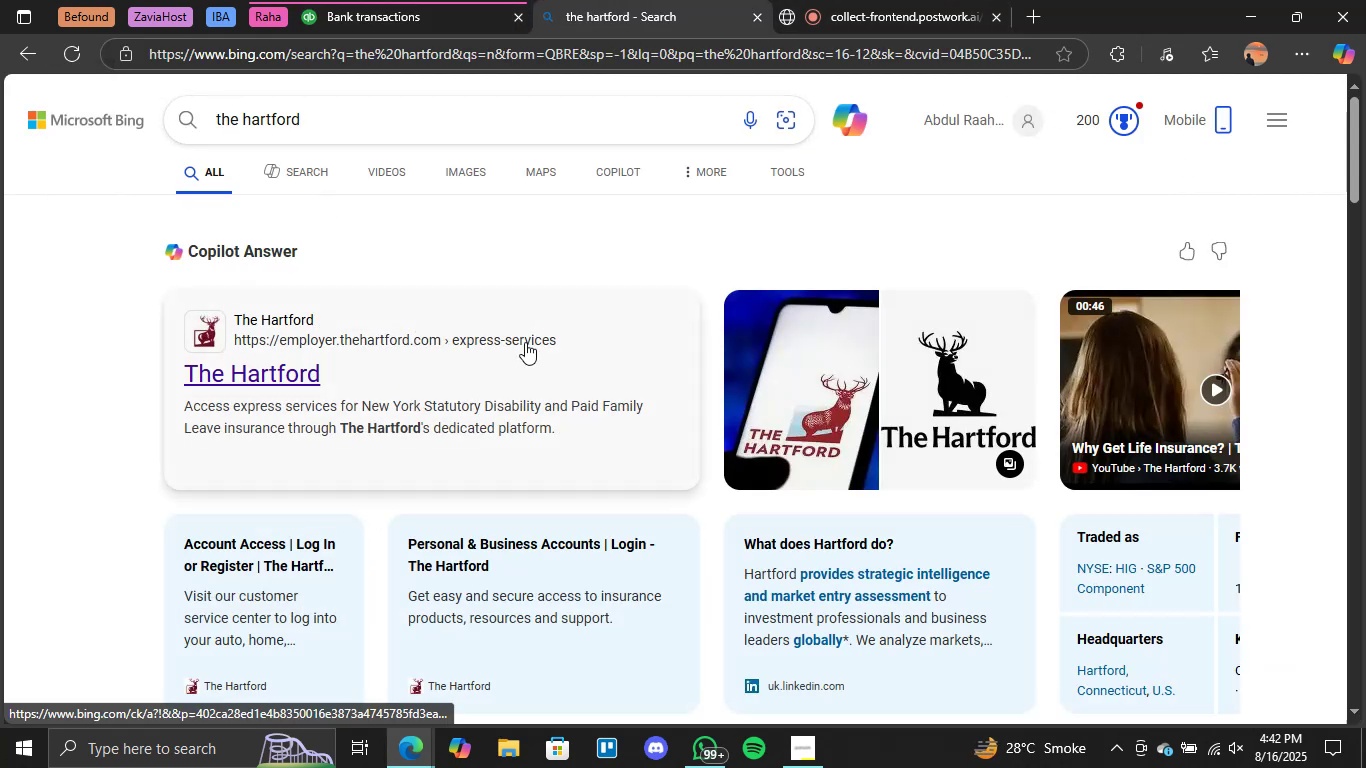 
wait(6.74)
 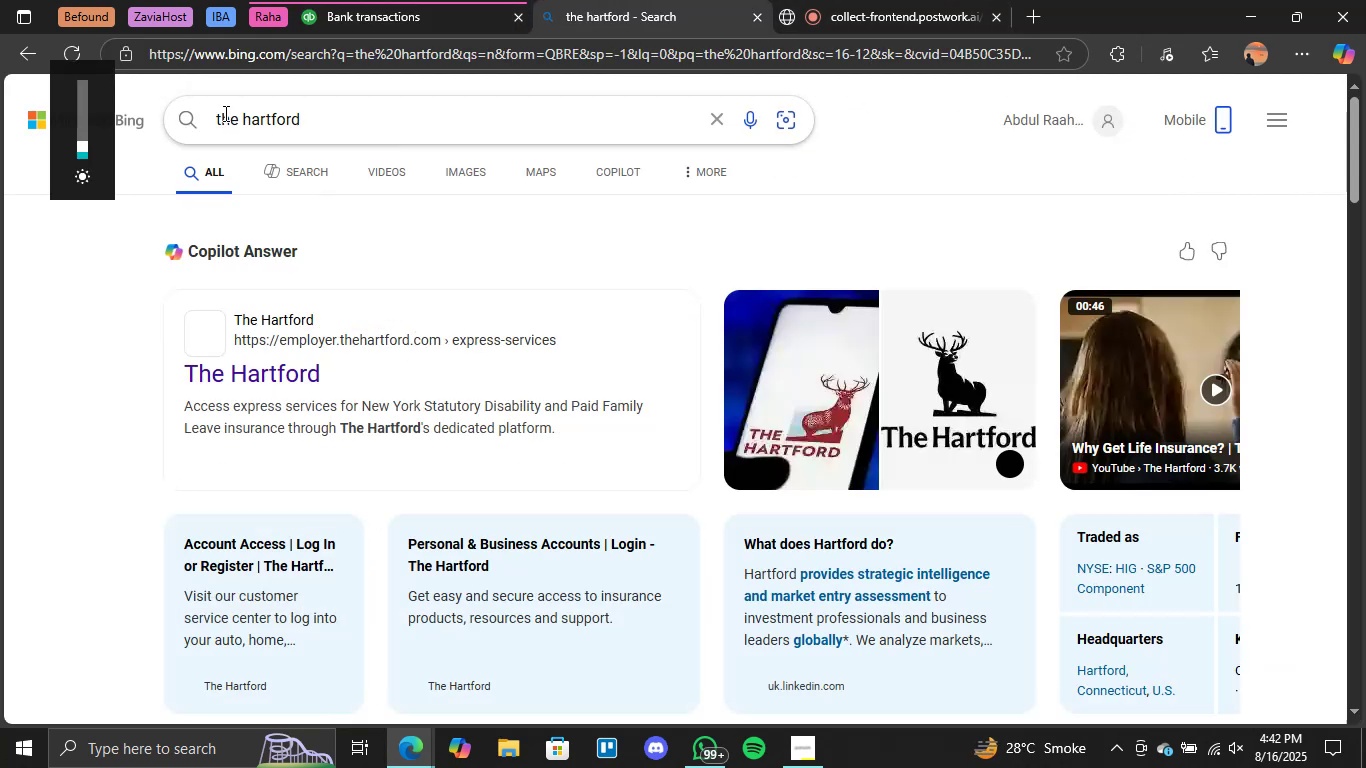 
left_click([405, 0])
 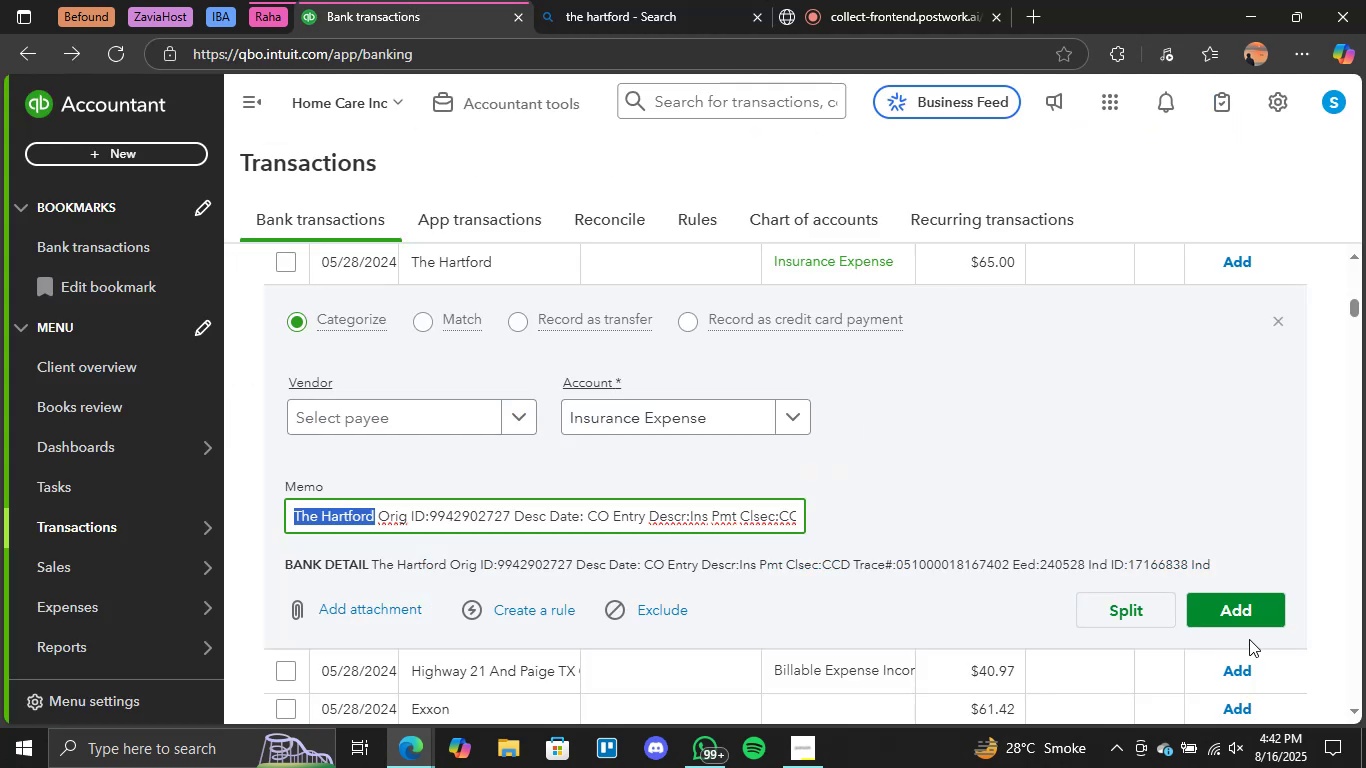 
left_click([1233, 618])
 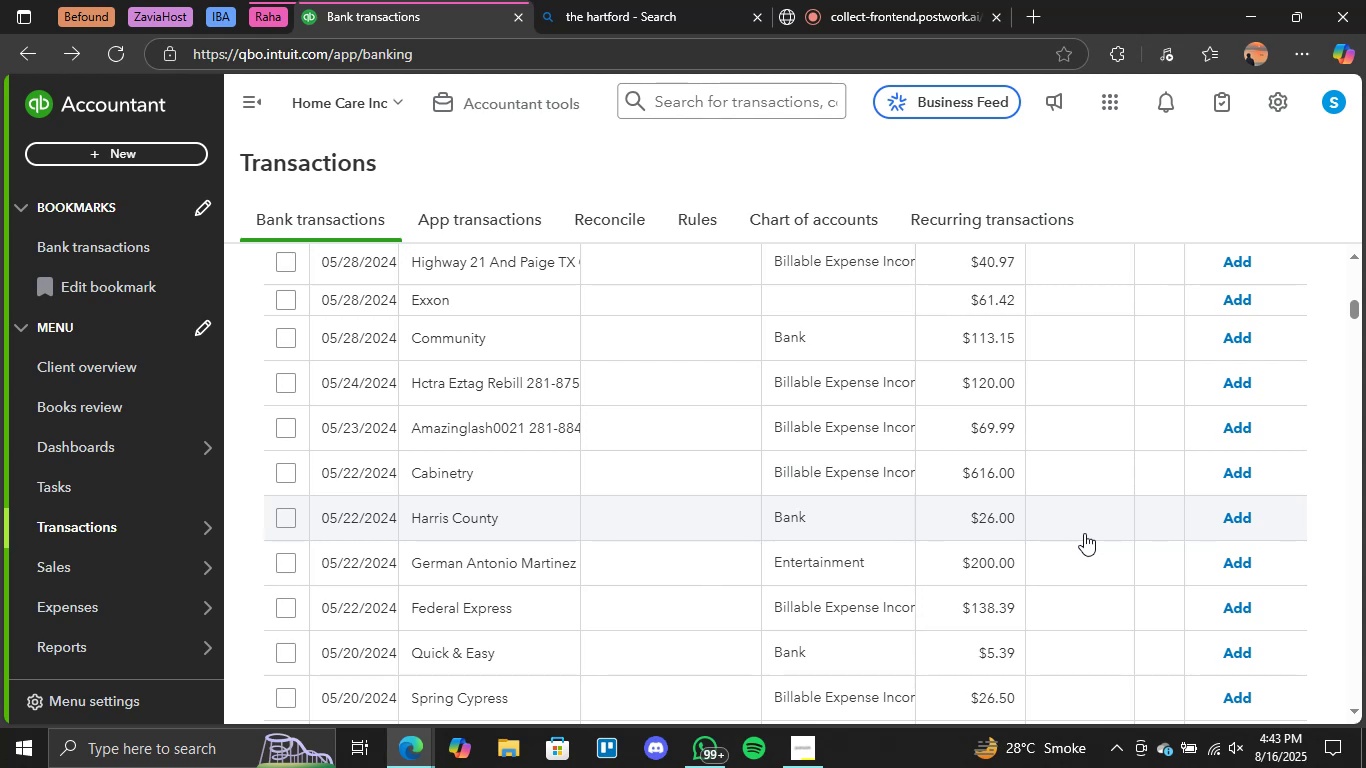 
wait(47.77)
 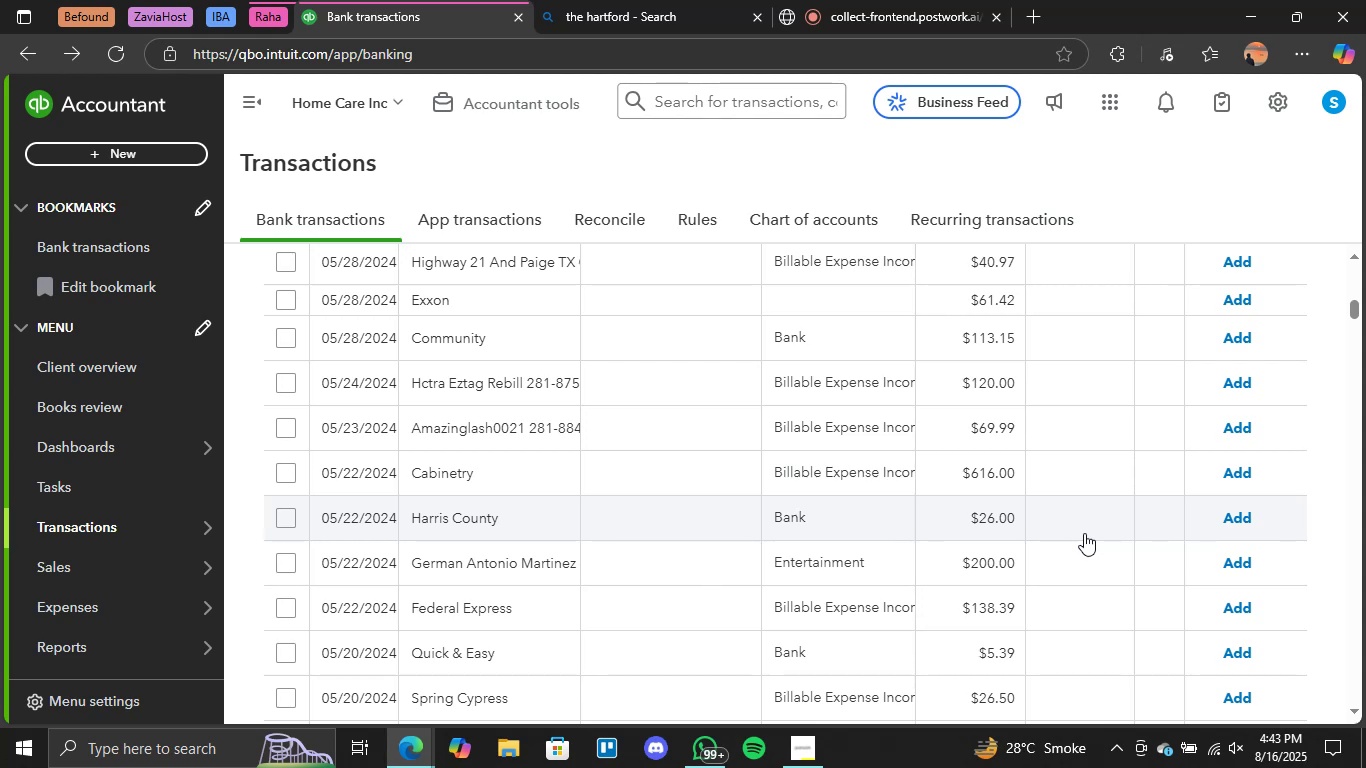 
scroll: coordinate [452, 498], scroll_direction: down, amount: 3.0
 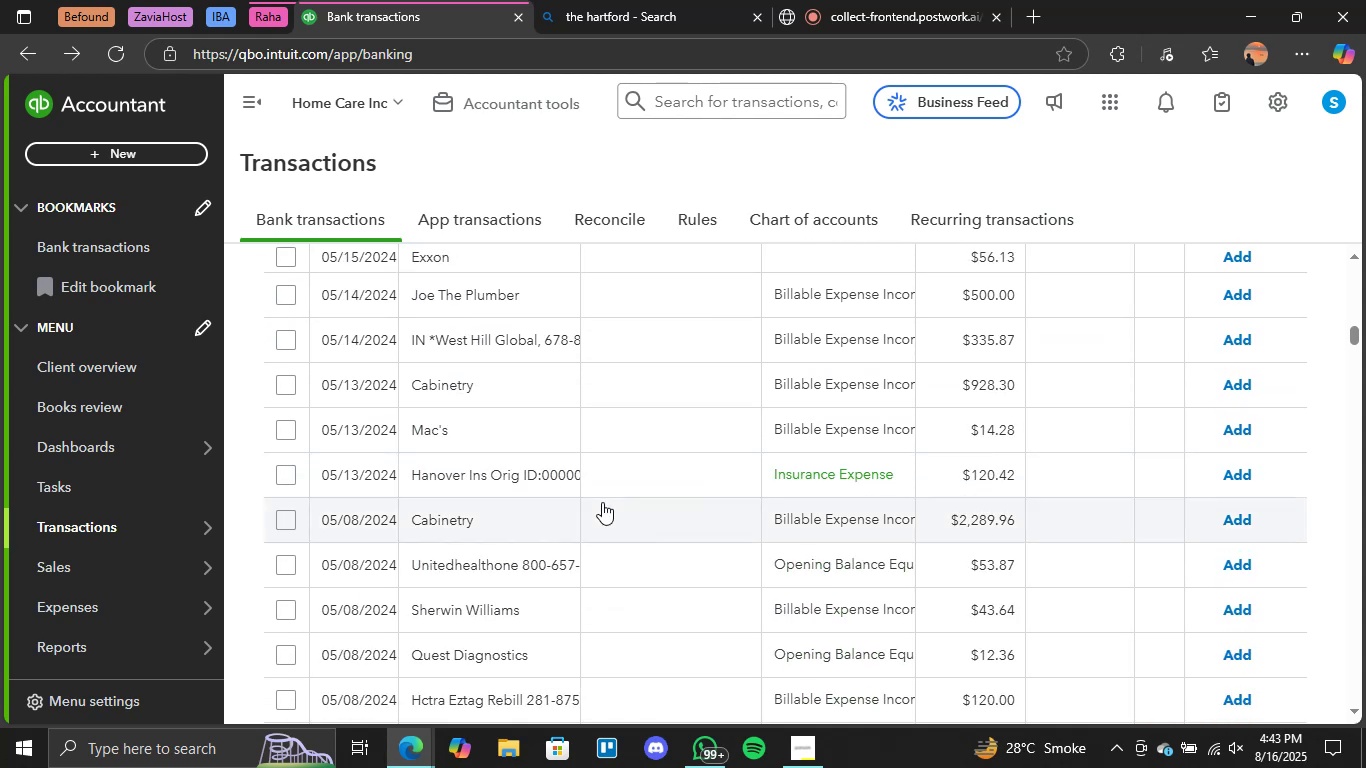 
scroll: coordinate [602, 502], scroll_direction: none, amount: 0.0
 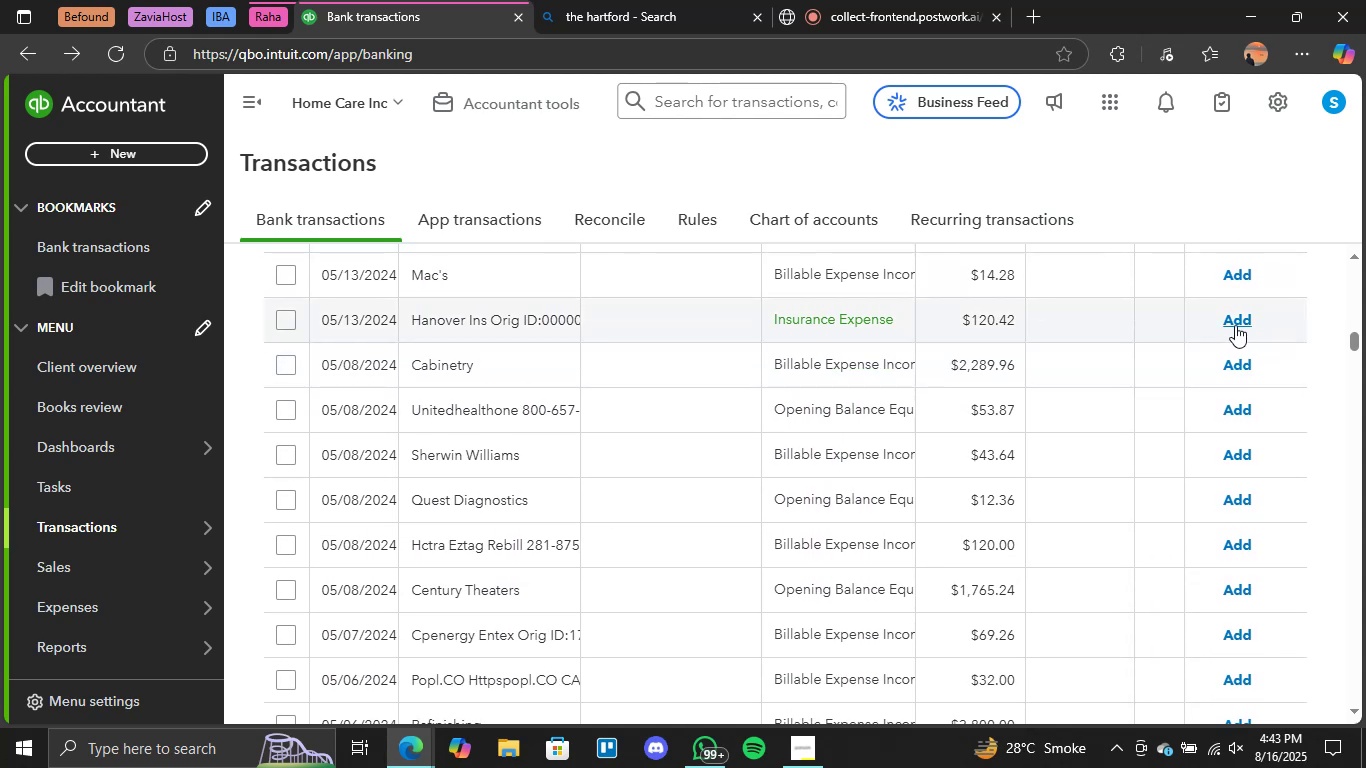 
left_click([1235, 325])
 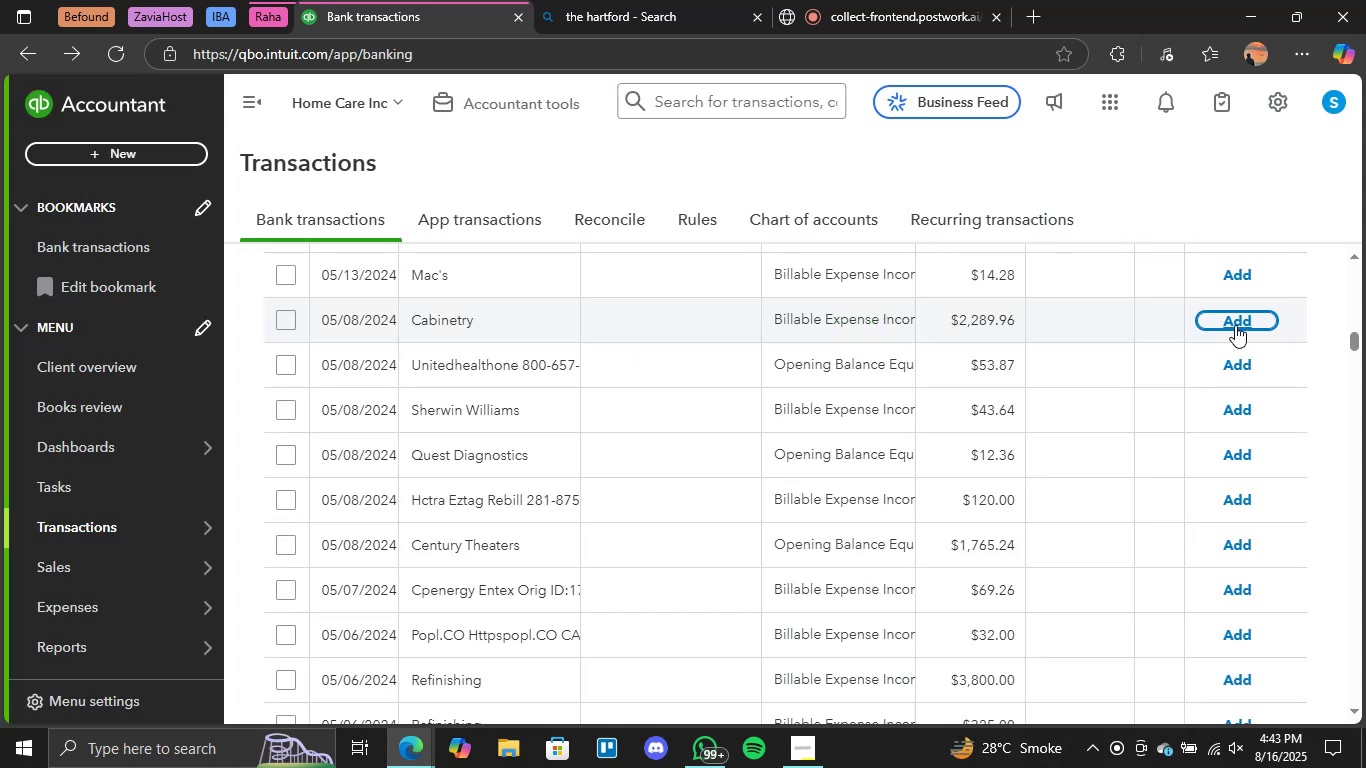 
wait(14.7)
 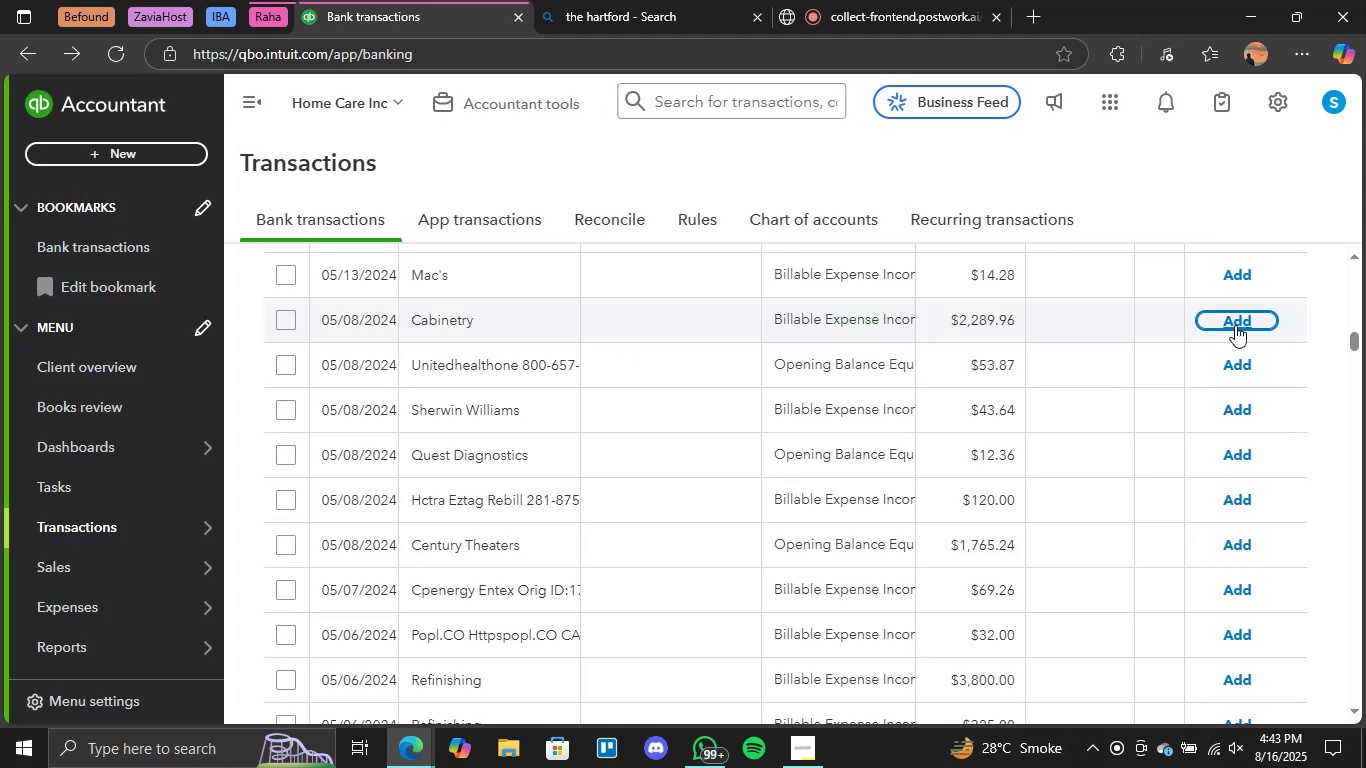 
scroll: coordinate [972, 497], scroll_direction: none, amount: 0.0
 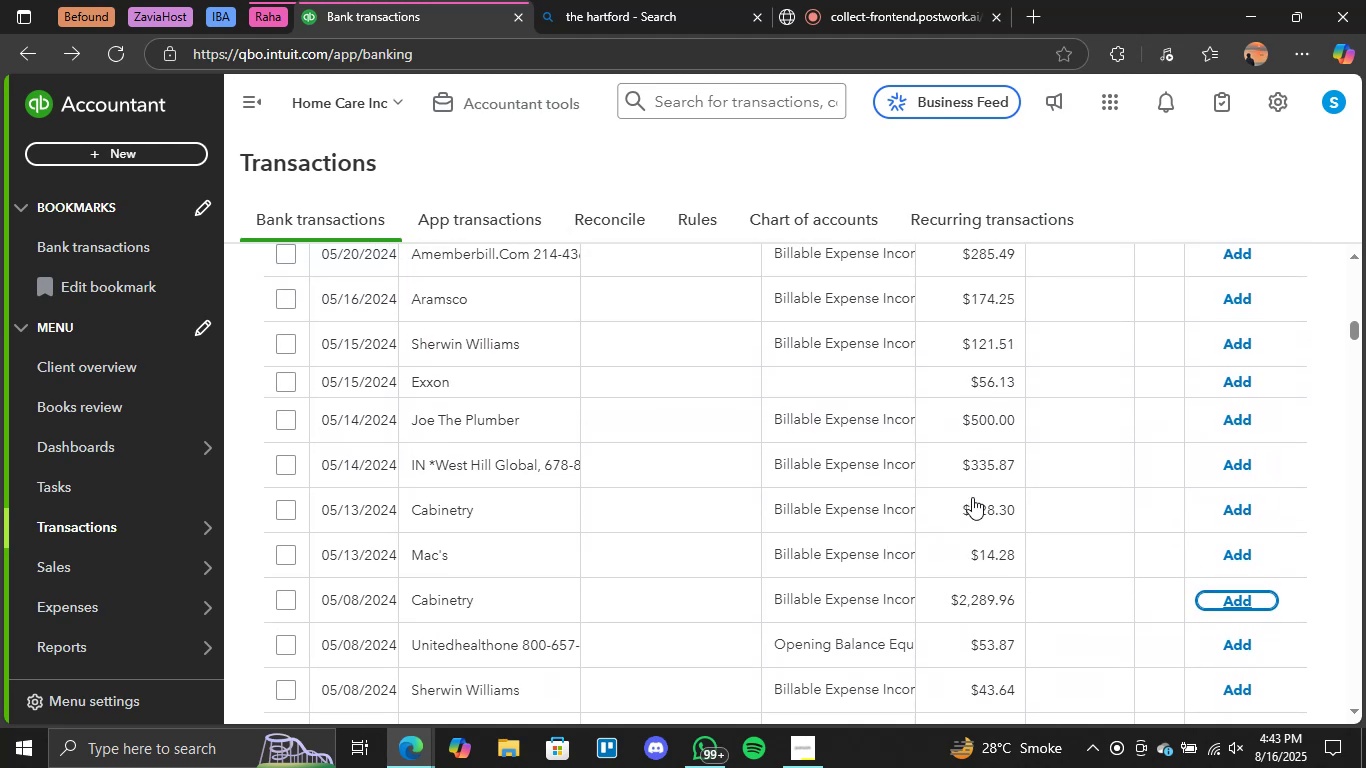 
scroll: coordinate [972, 497], scroll_direction: up, amount: 5.0
 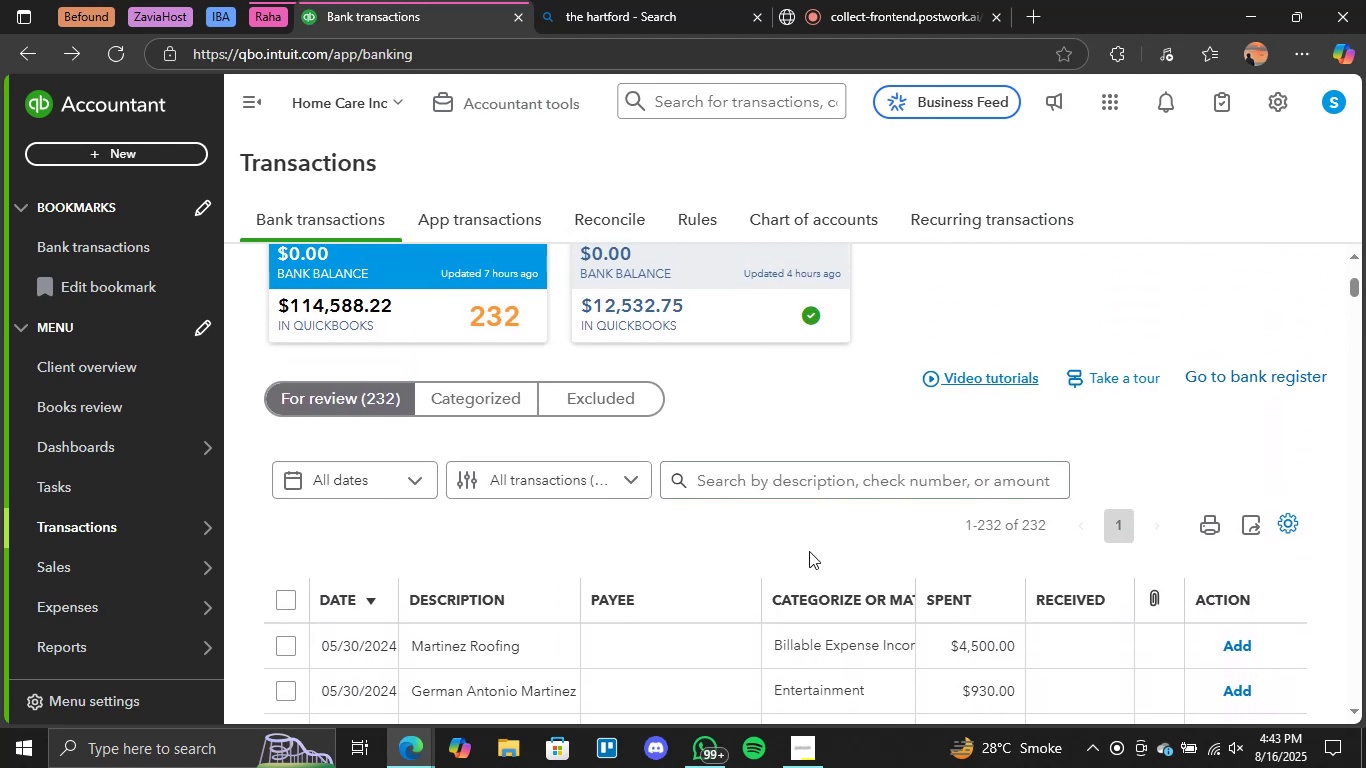 
scroll: coordinate [809, 551], scroll_direction: none, amount: 0.0
 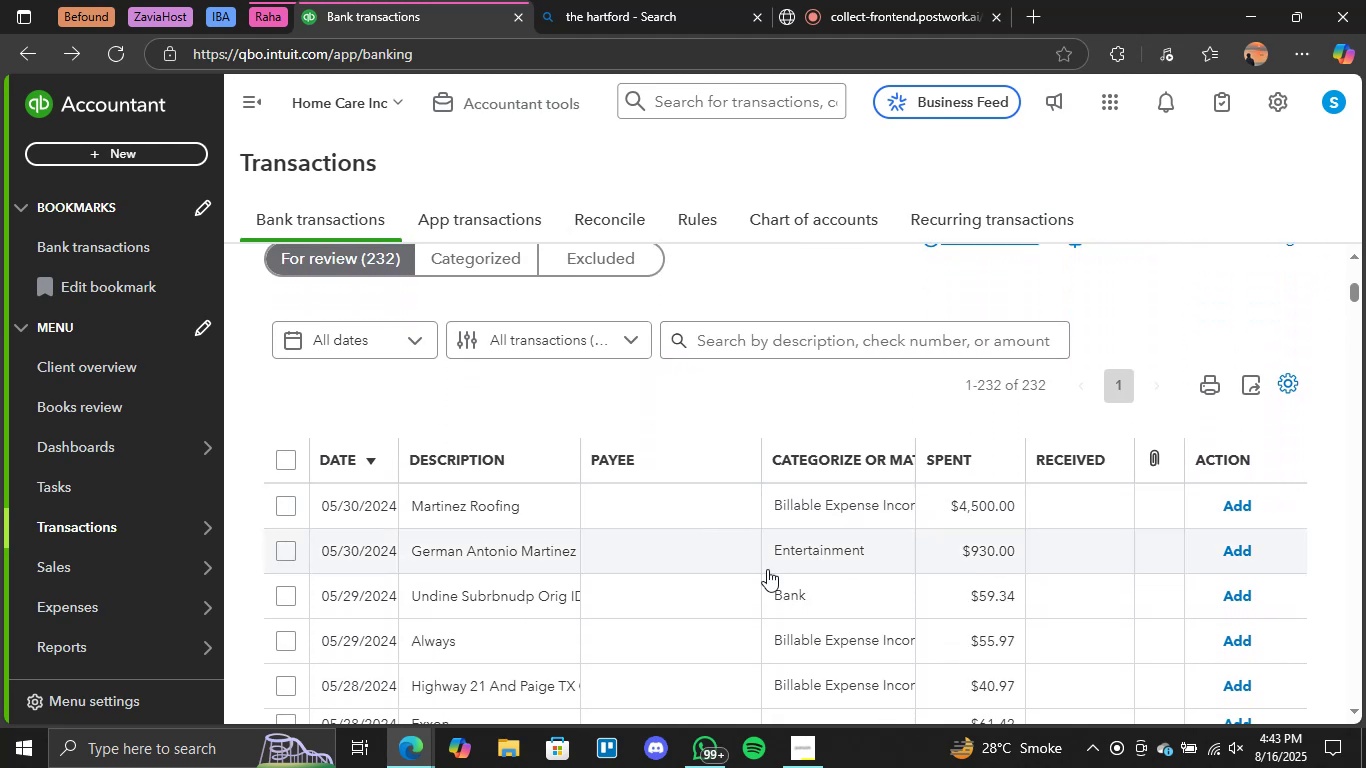 
scroll: coordinate [777, 573], scroll_direction: down, amount: 11.0
 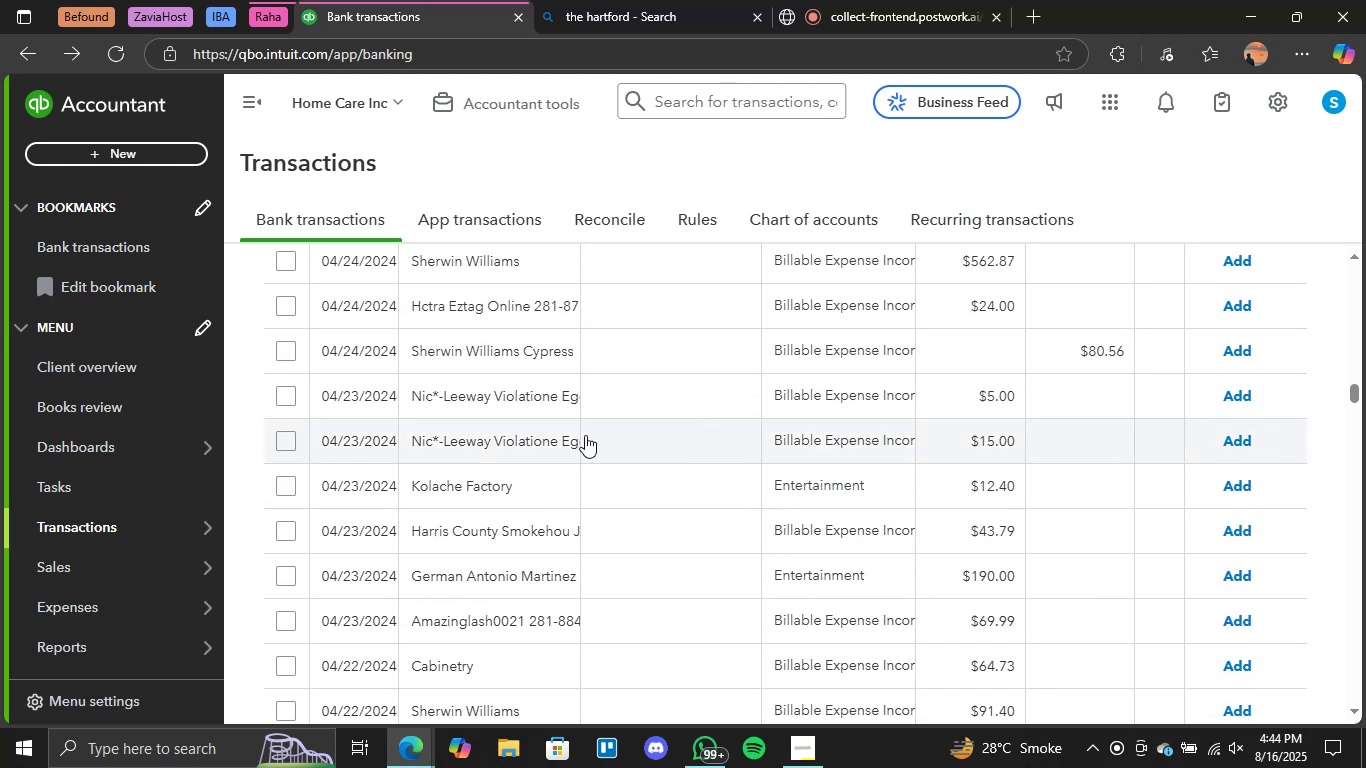 
left_click([526, 397])
 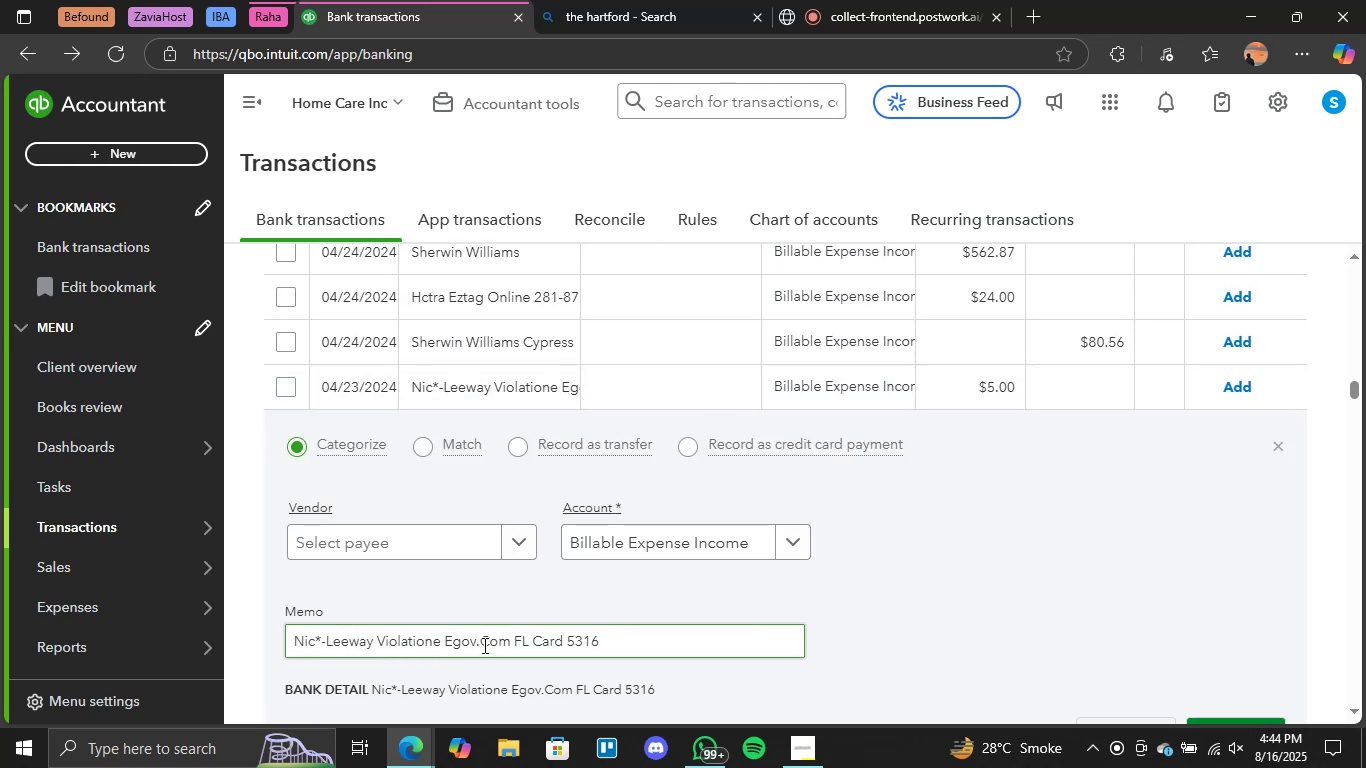 
wait(5.64)
 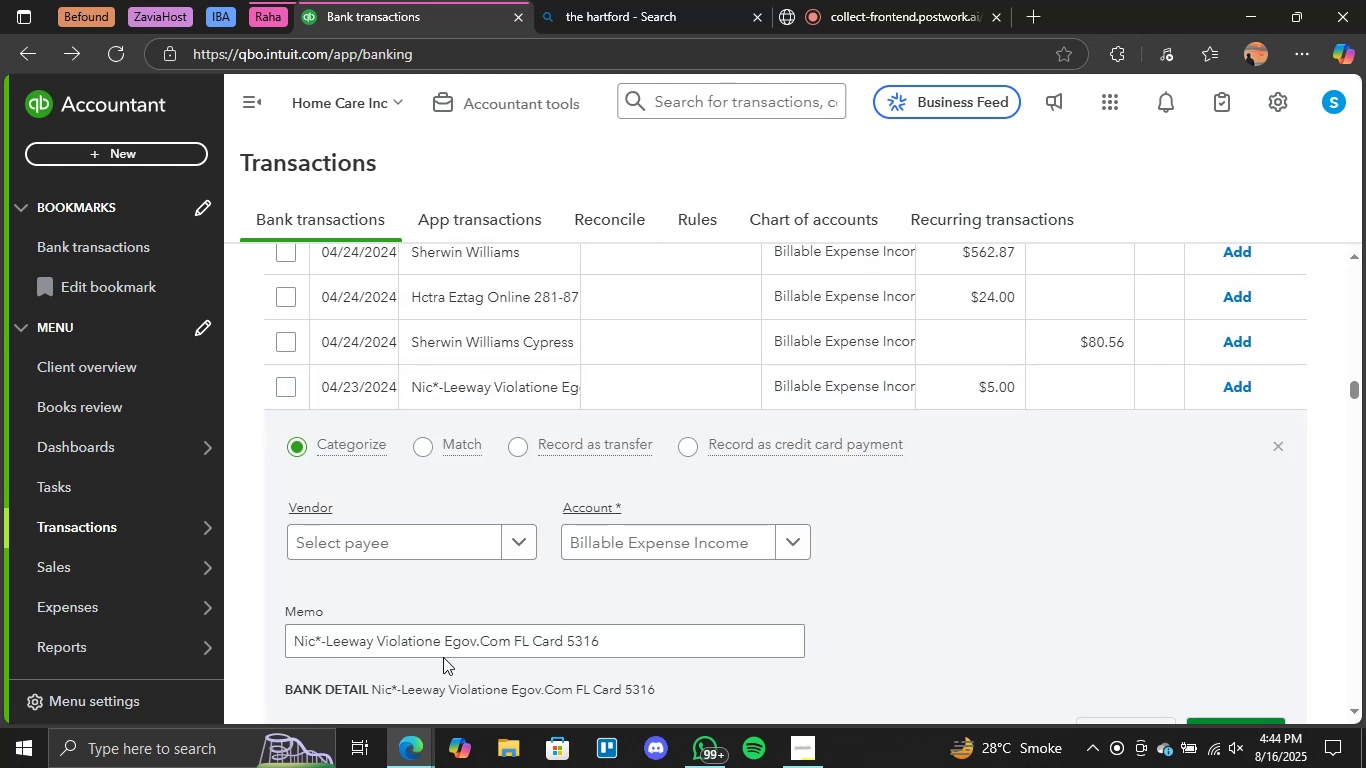 
left_click_drag(start_coordinate=[447, 638], to_coordinate=[507, 644])
 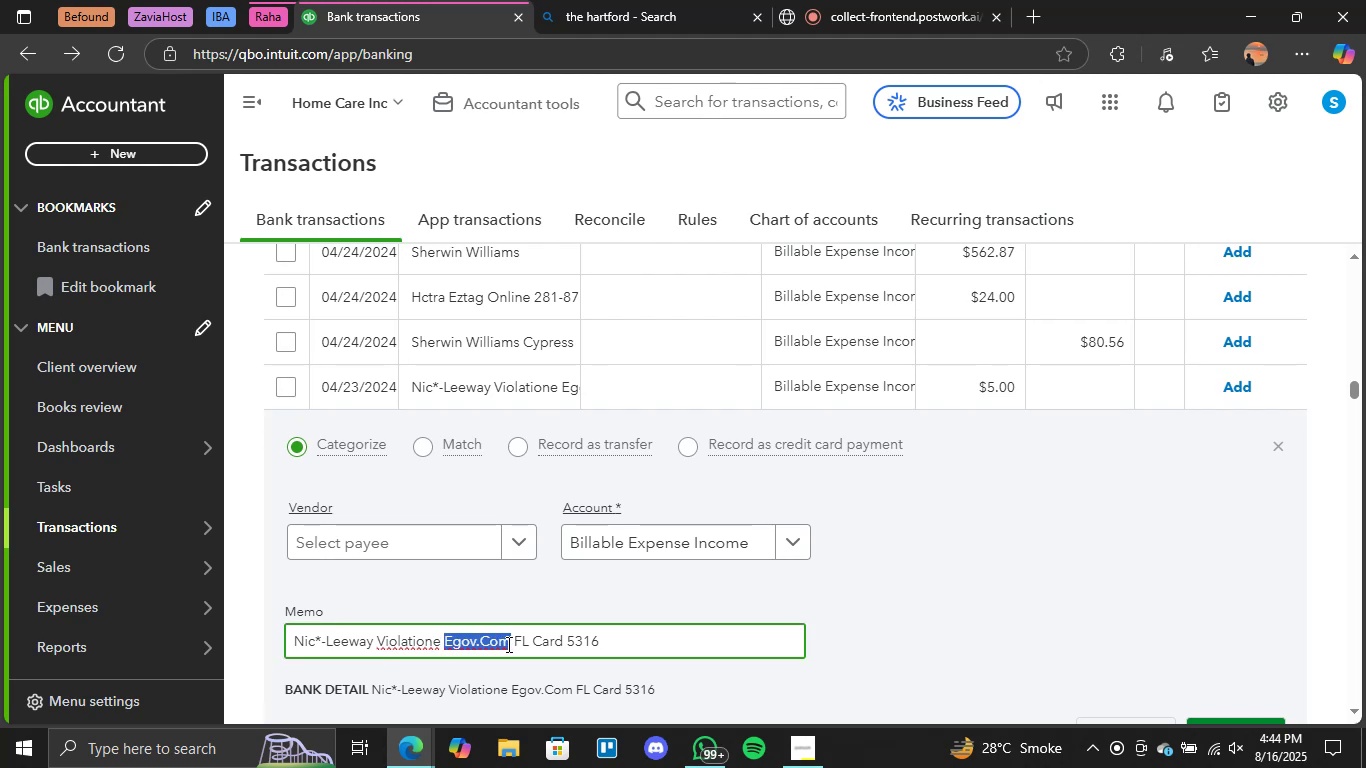 
key(Control+C)
 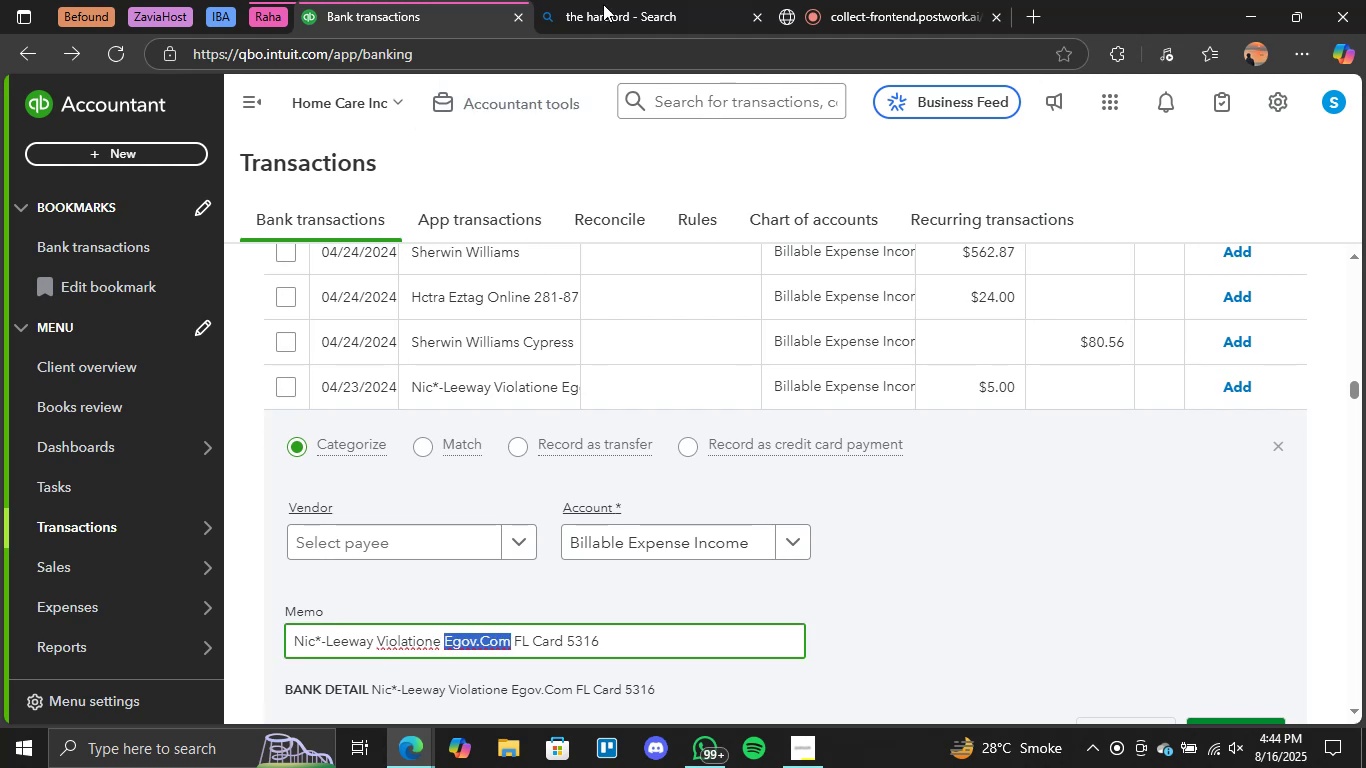 
left_click([603, 4])
 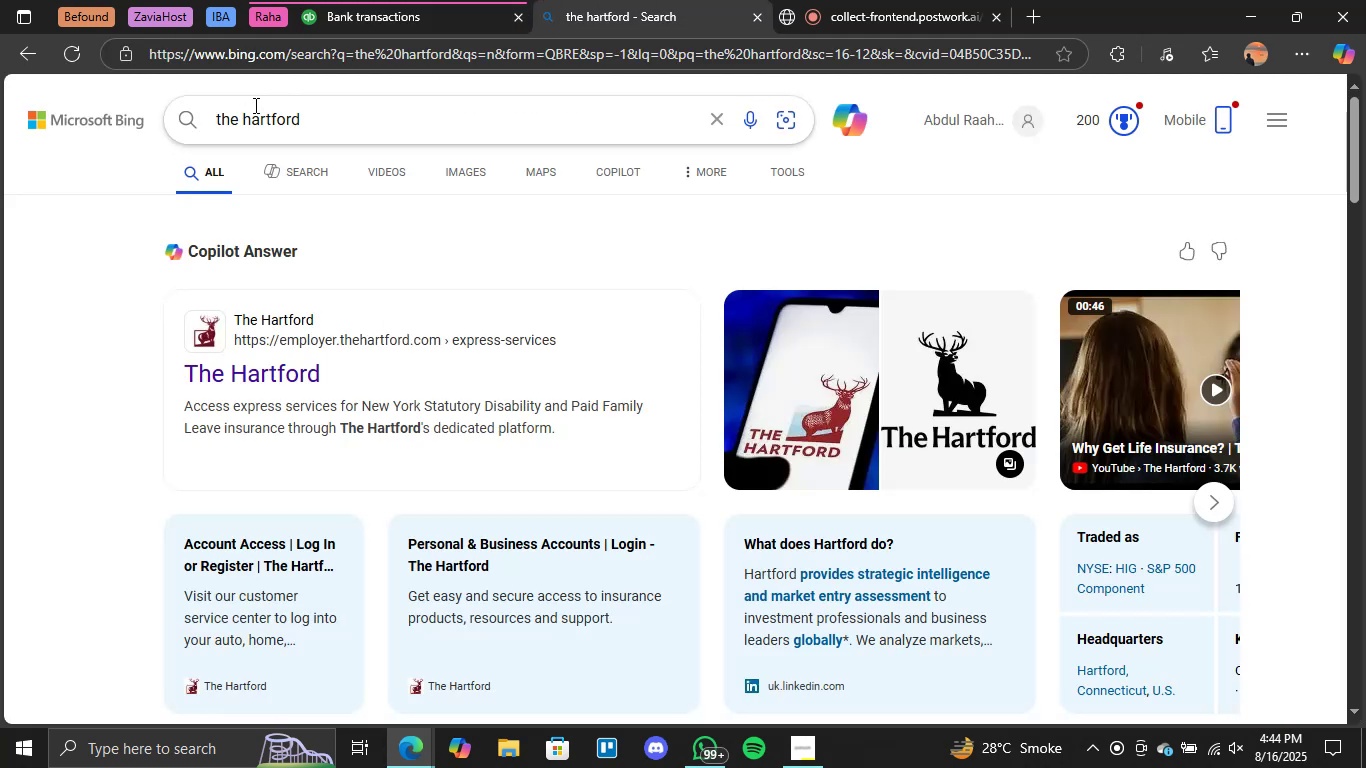 
double_click([254, 105])
 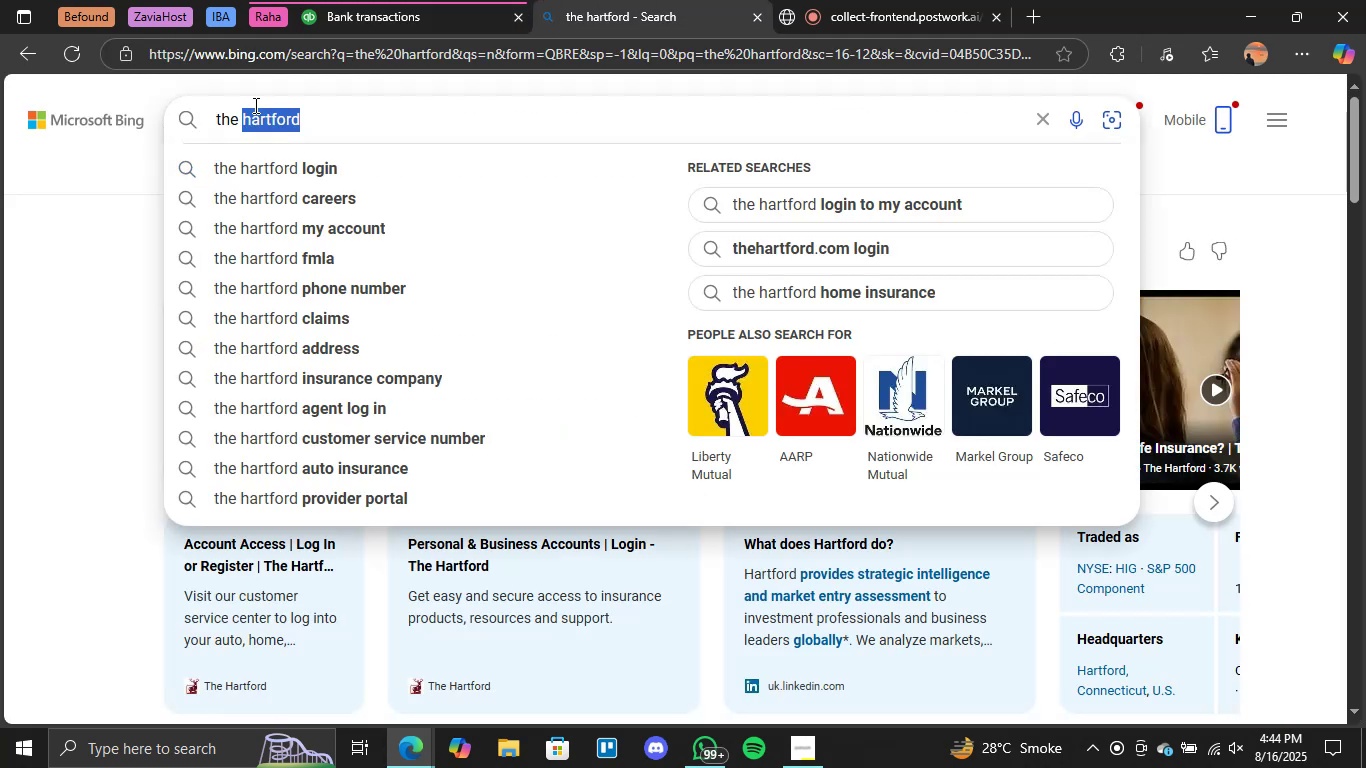 
triple_click([254, 105])
 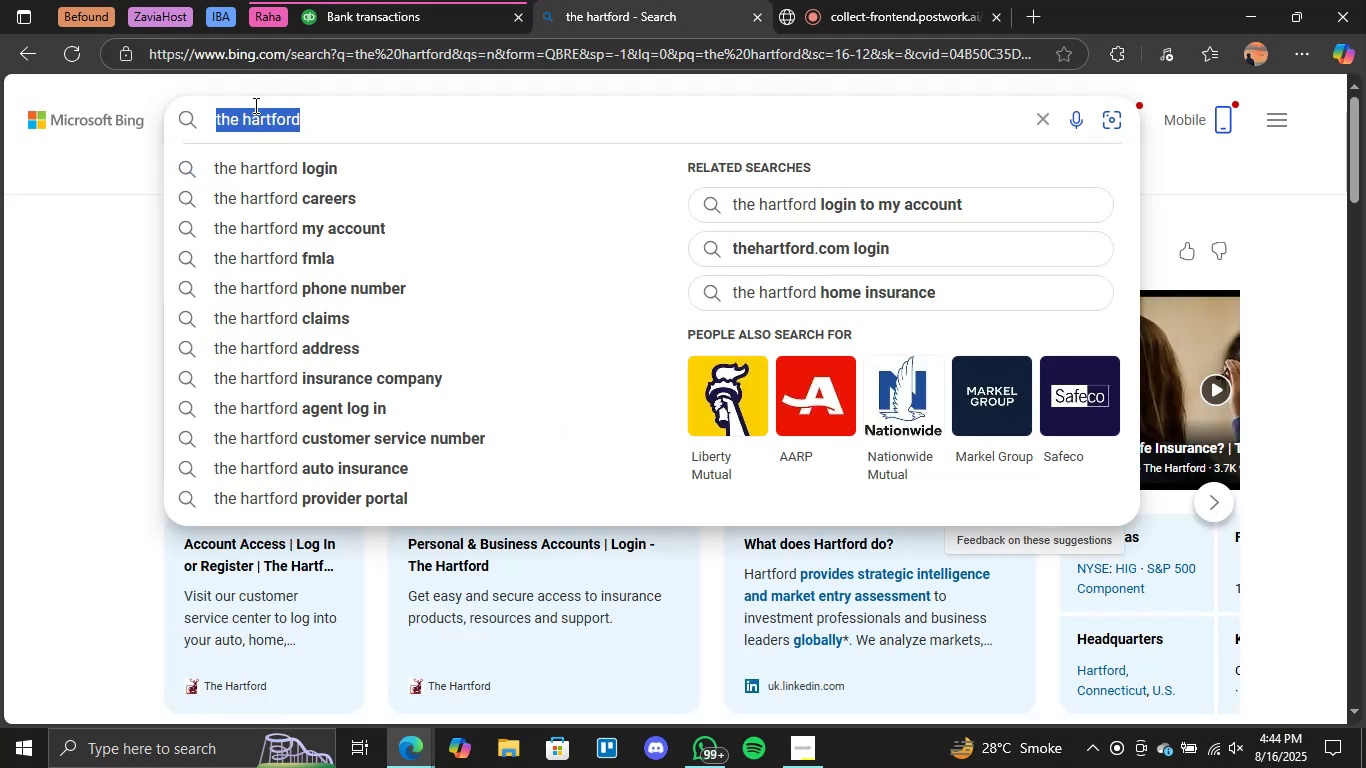 
key(Control+V)
 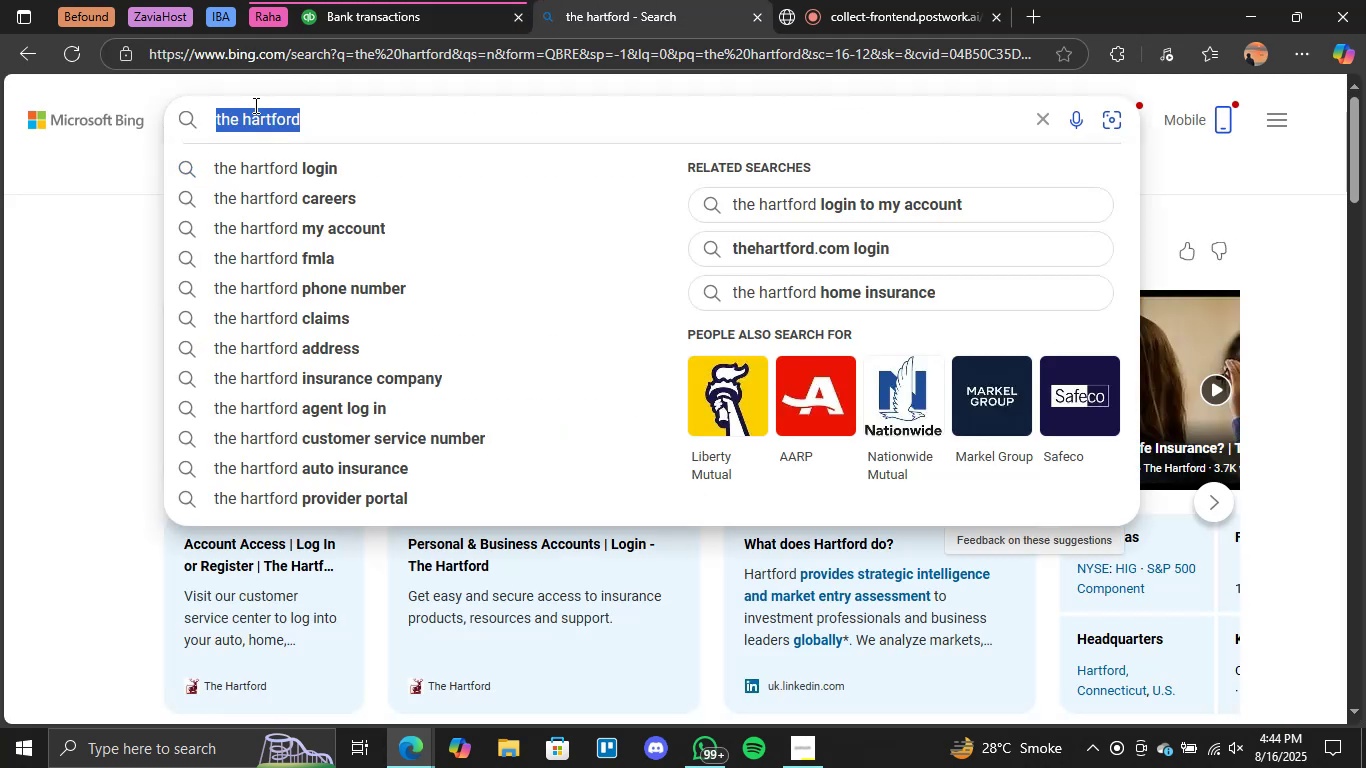 
key(Enter)
 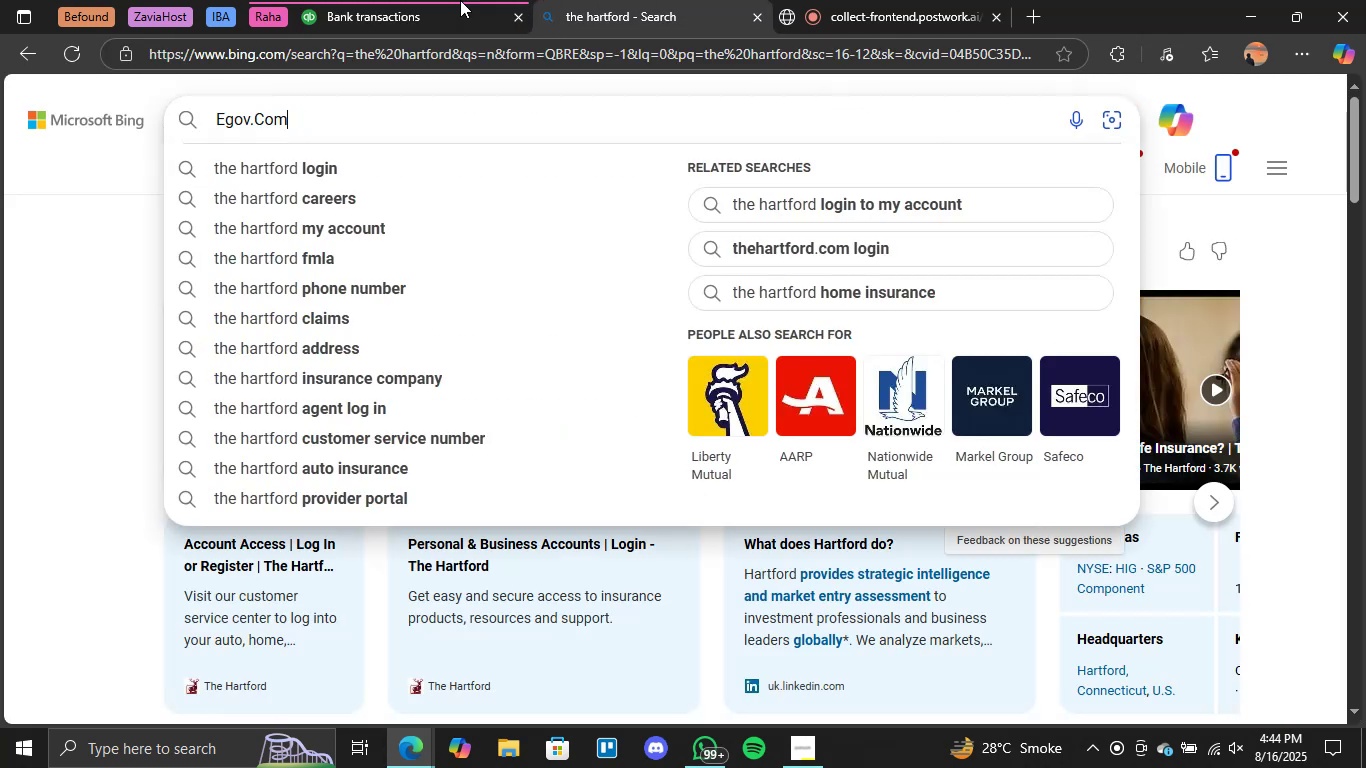 
mouse_move([390, 24])
 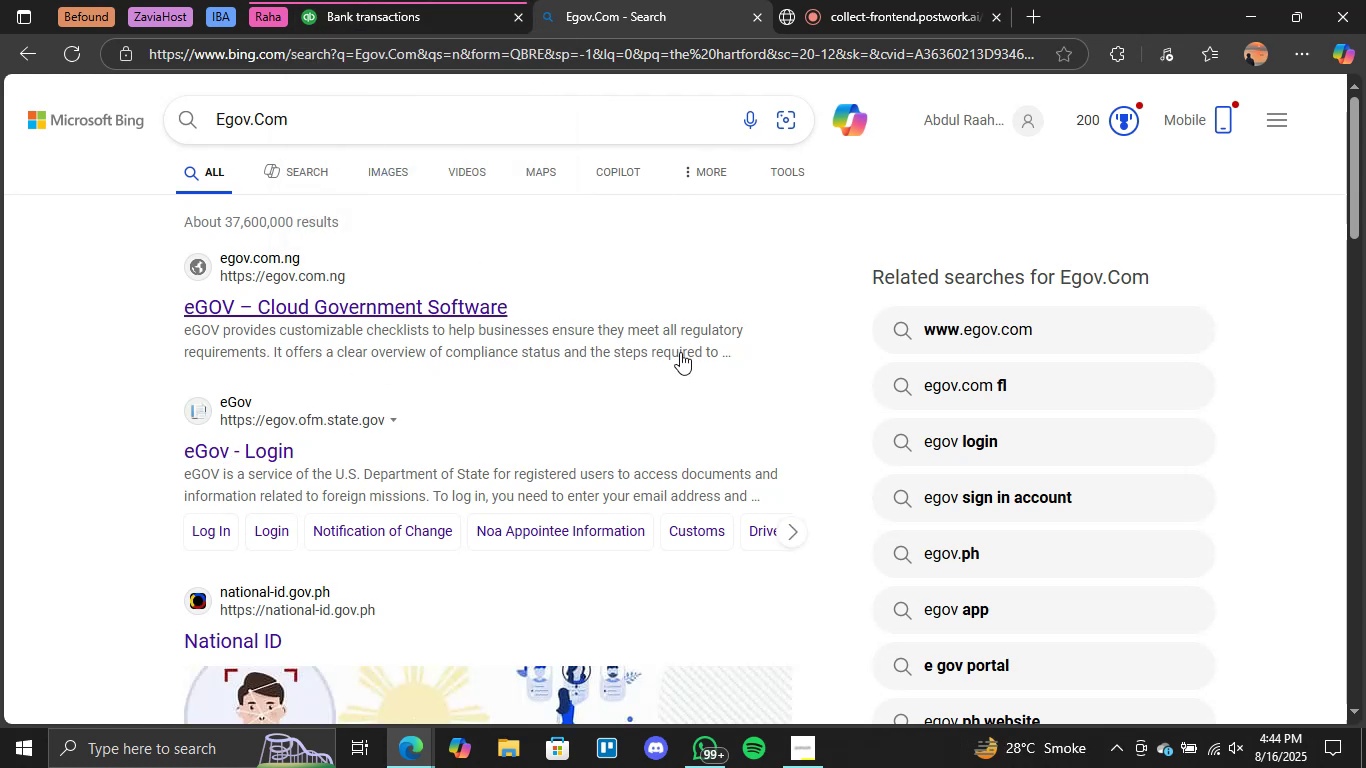 
wait(5.45)
 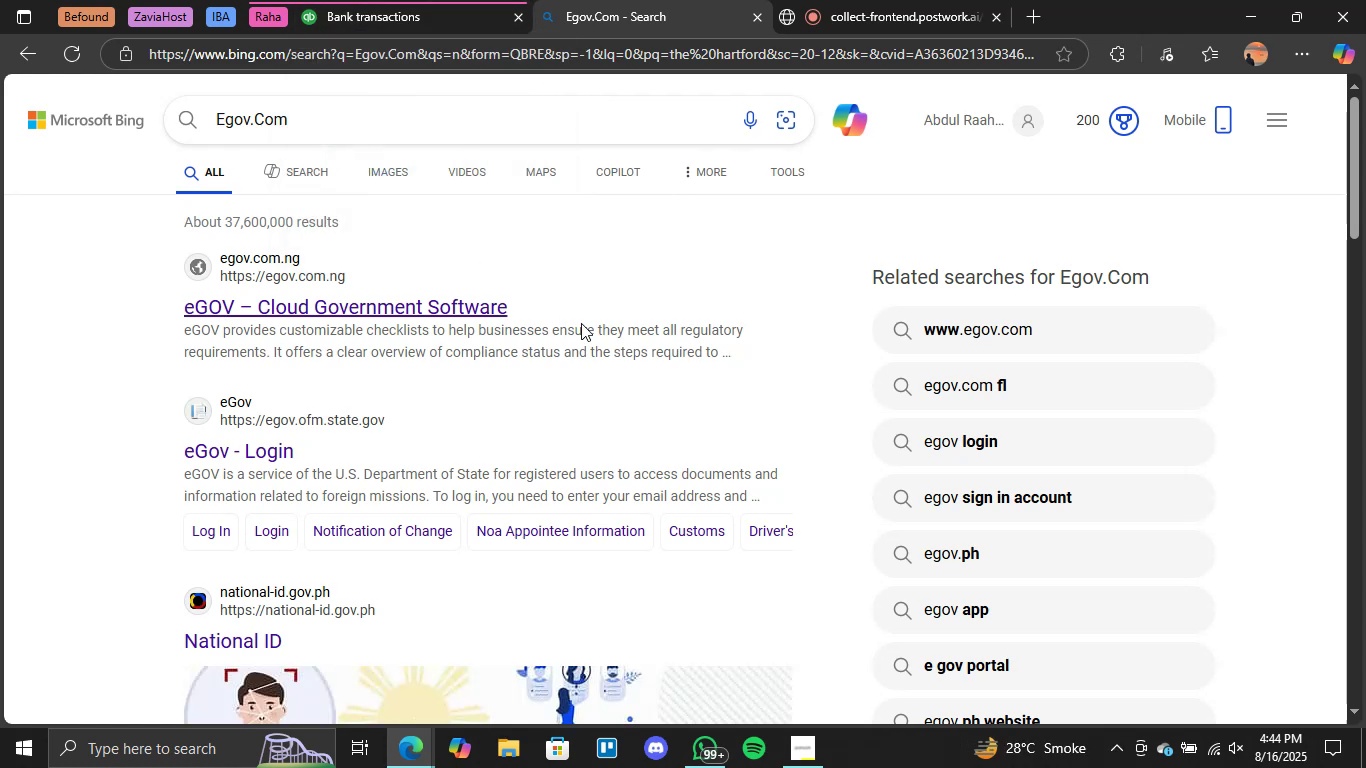 
left_click([459, 0])
 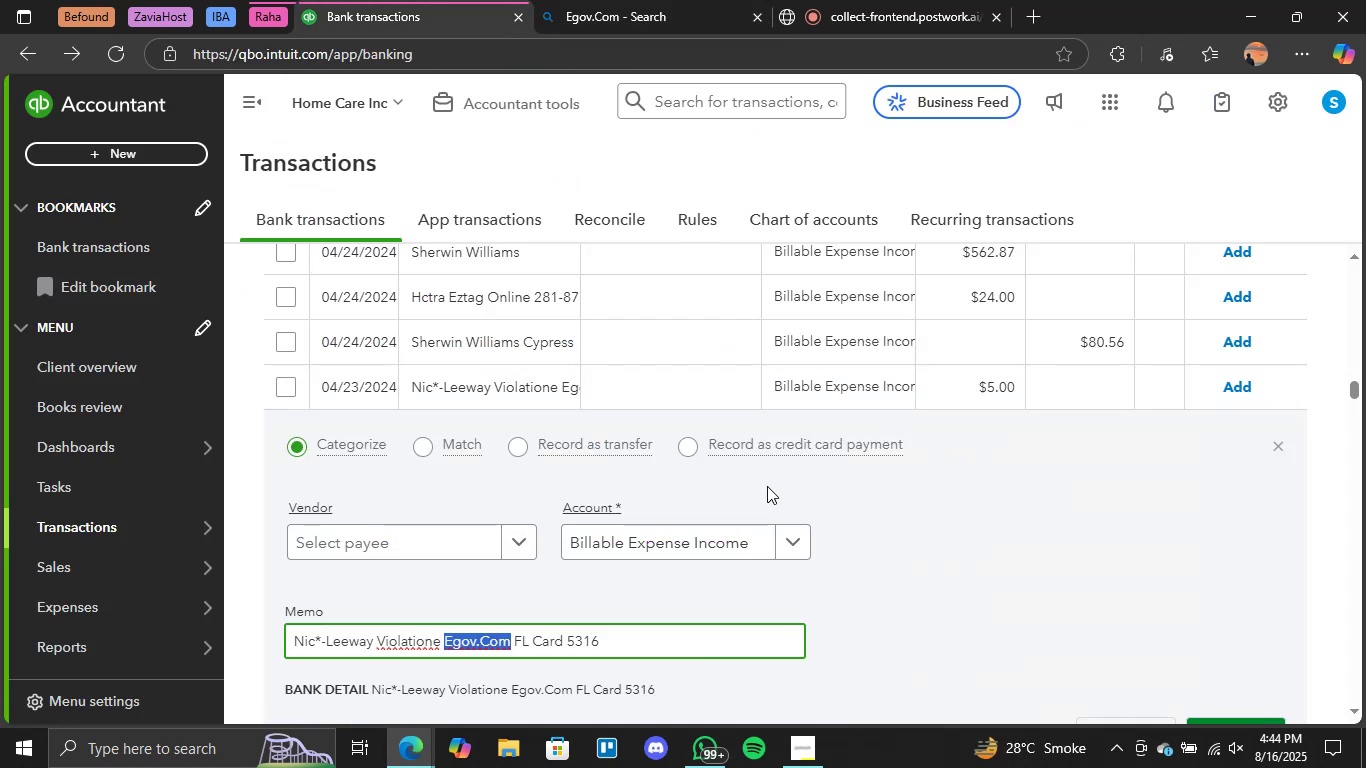 
left_click([787, 536])
 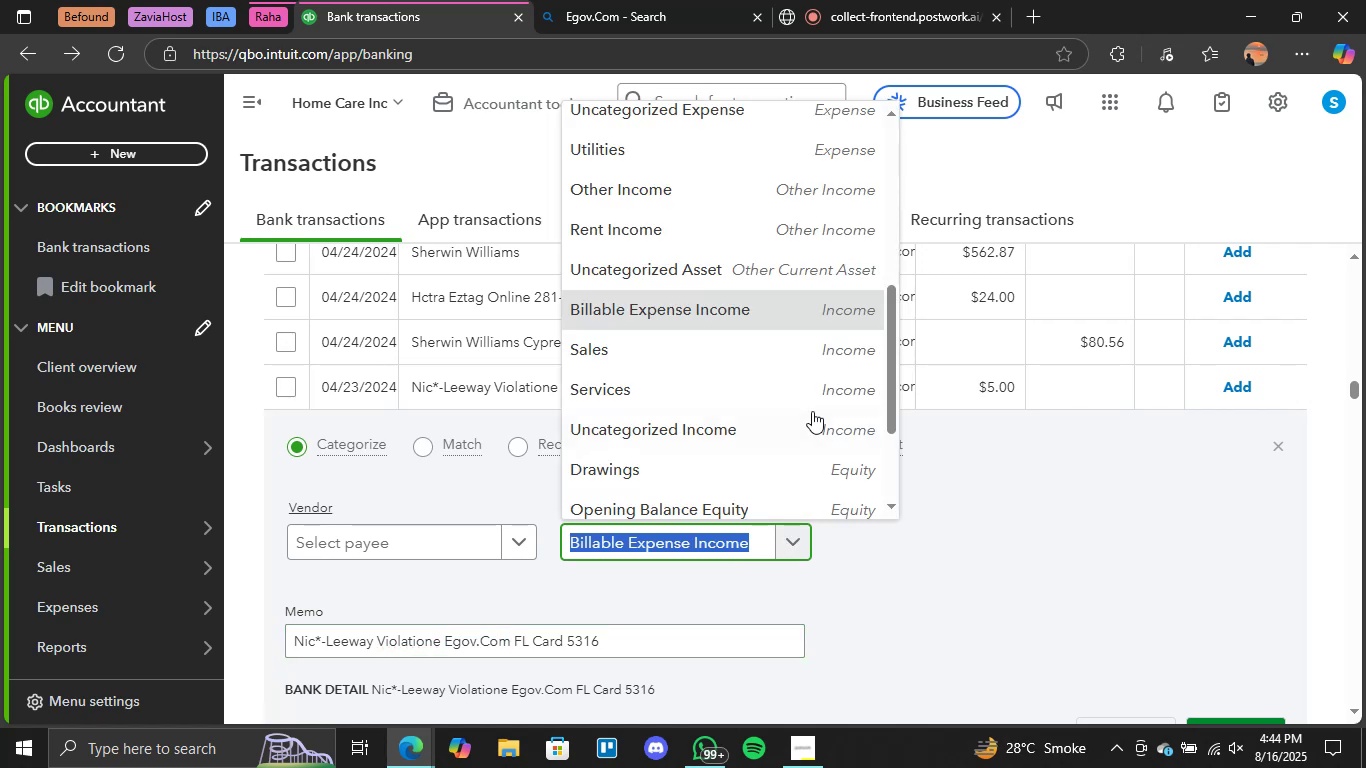 
scroll: coordinate [793, 316], scroll_direction: up, amount: 2.0
 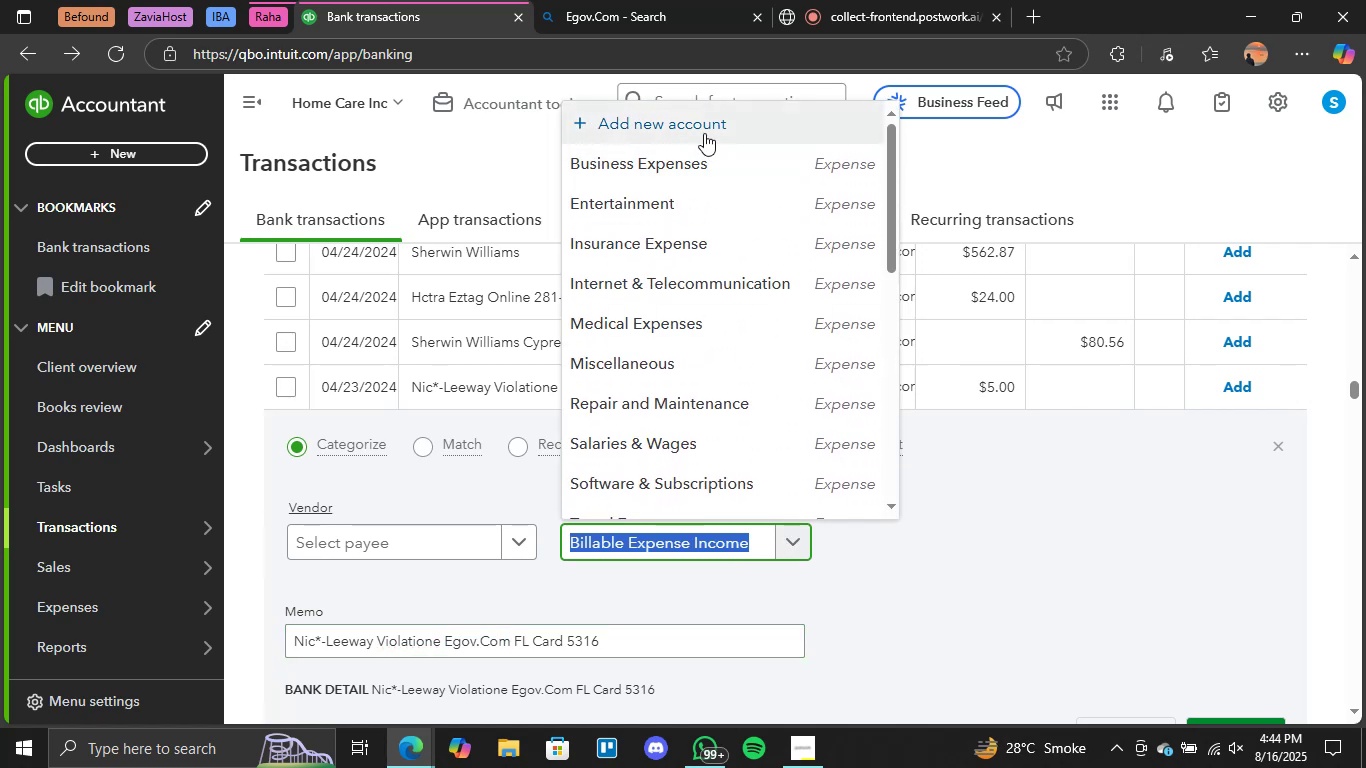 
left_click([704, 133])
 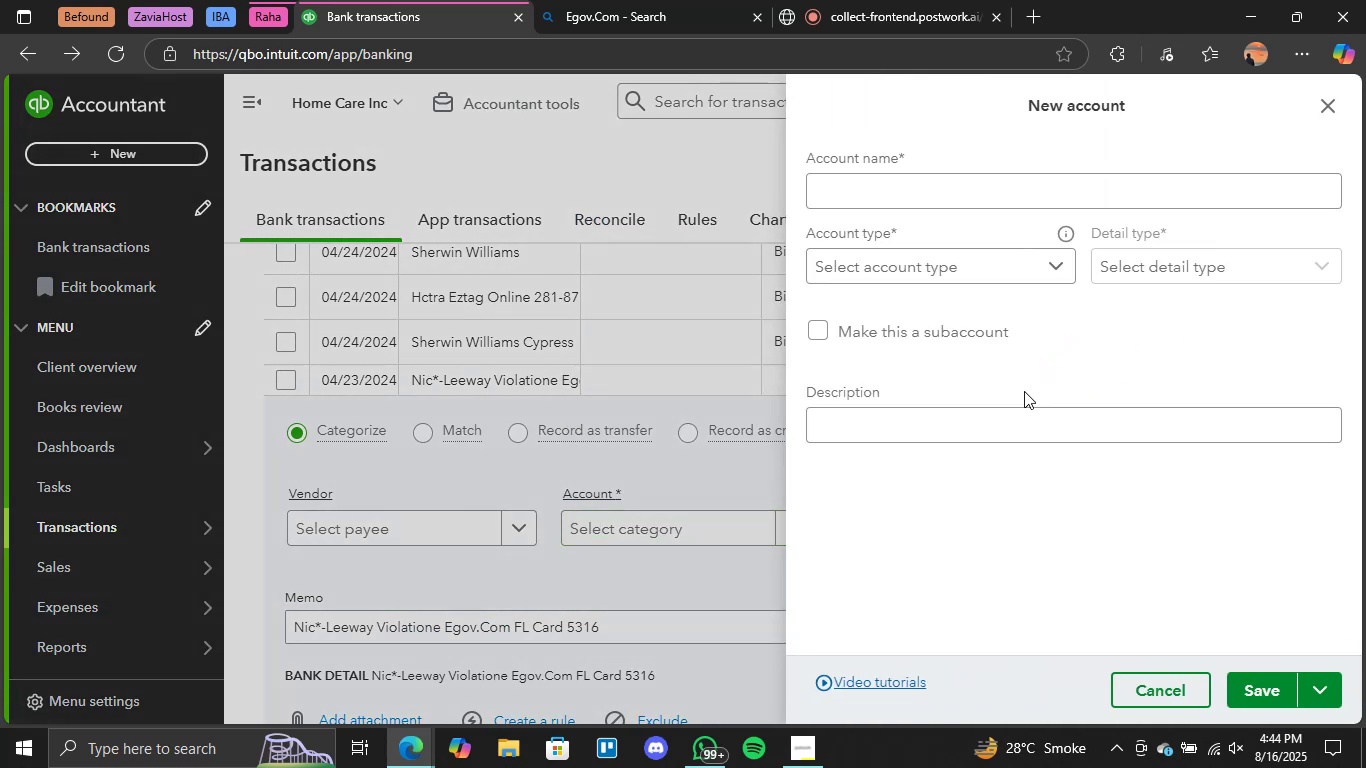 
wait(5.53)
 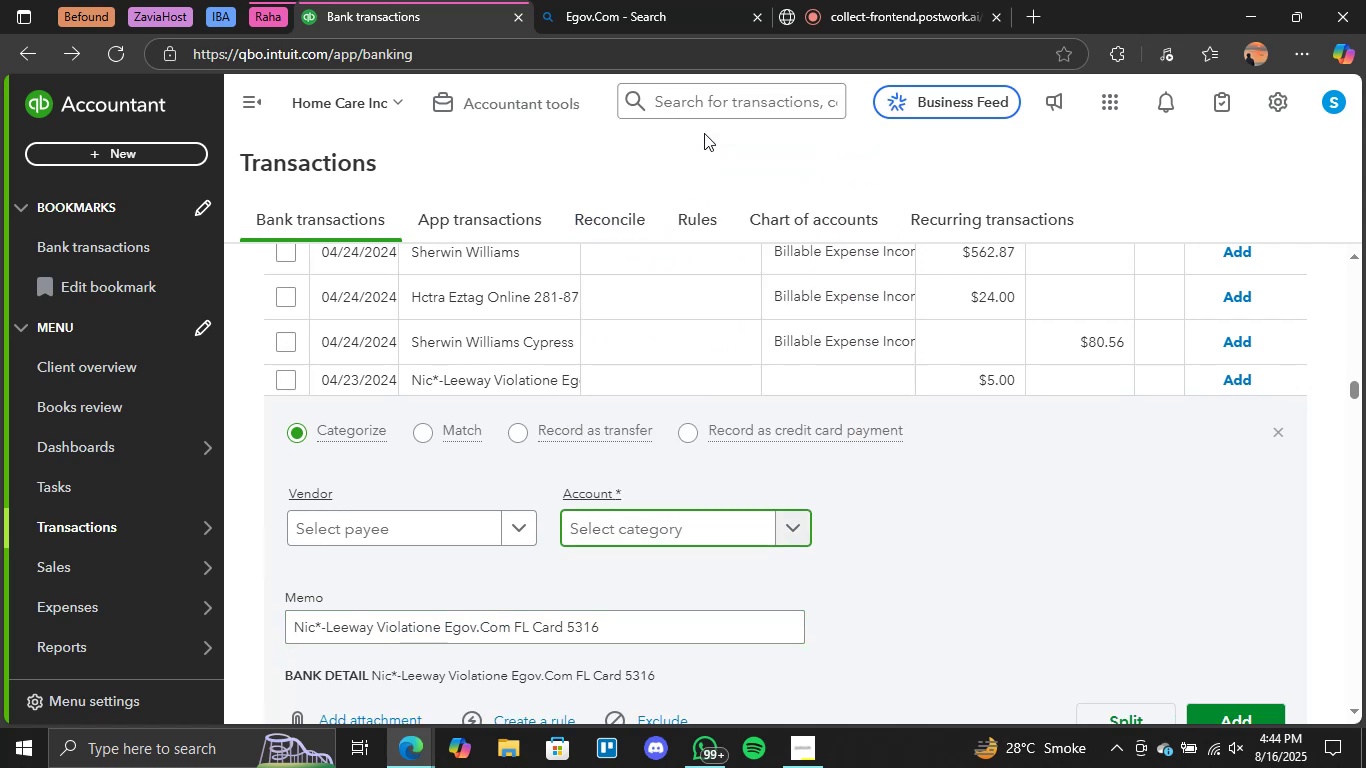 
type(Lg)
key(Backspace)
type(ea)
key(Backspace)
type(gal fees)
 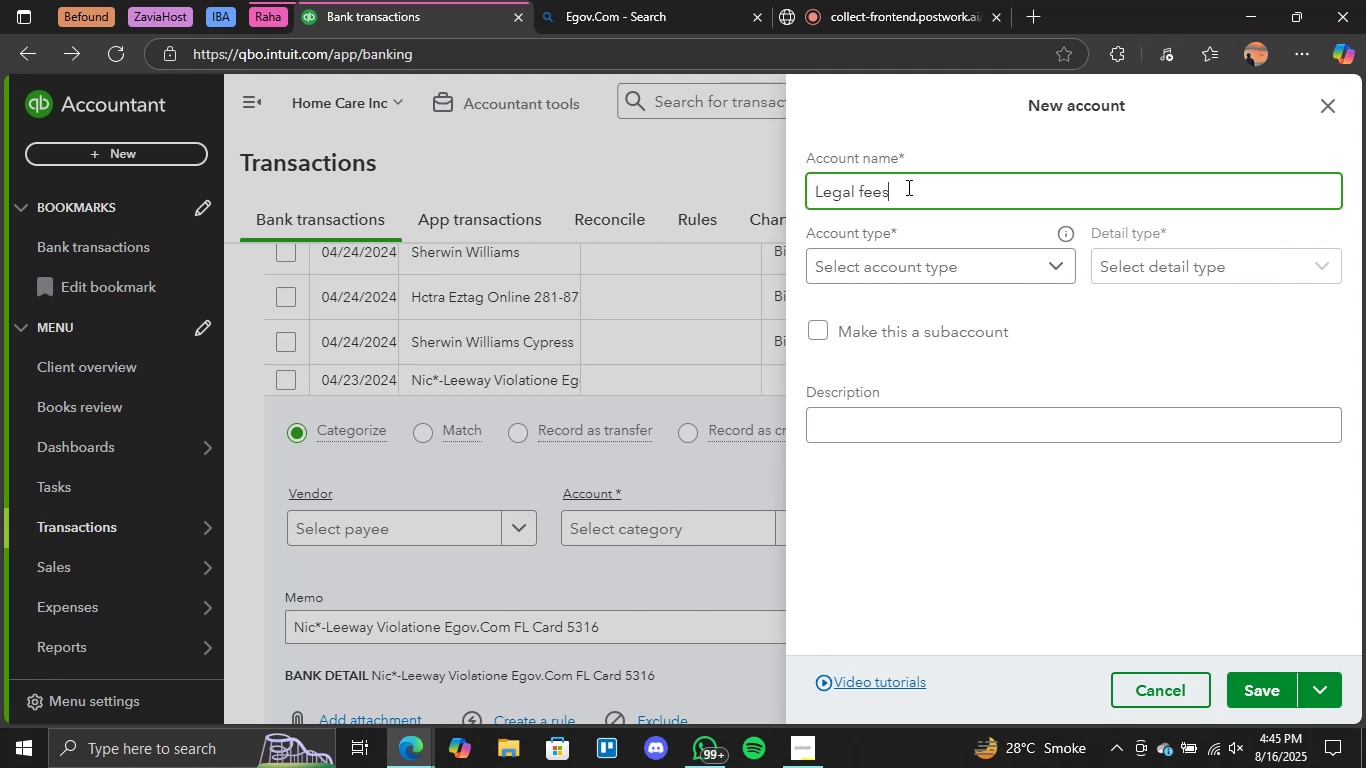 
wait(30.8)
 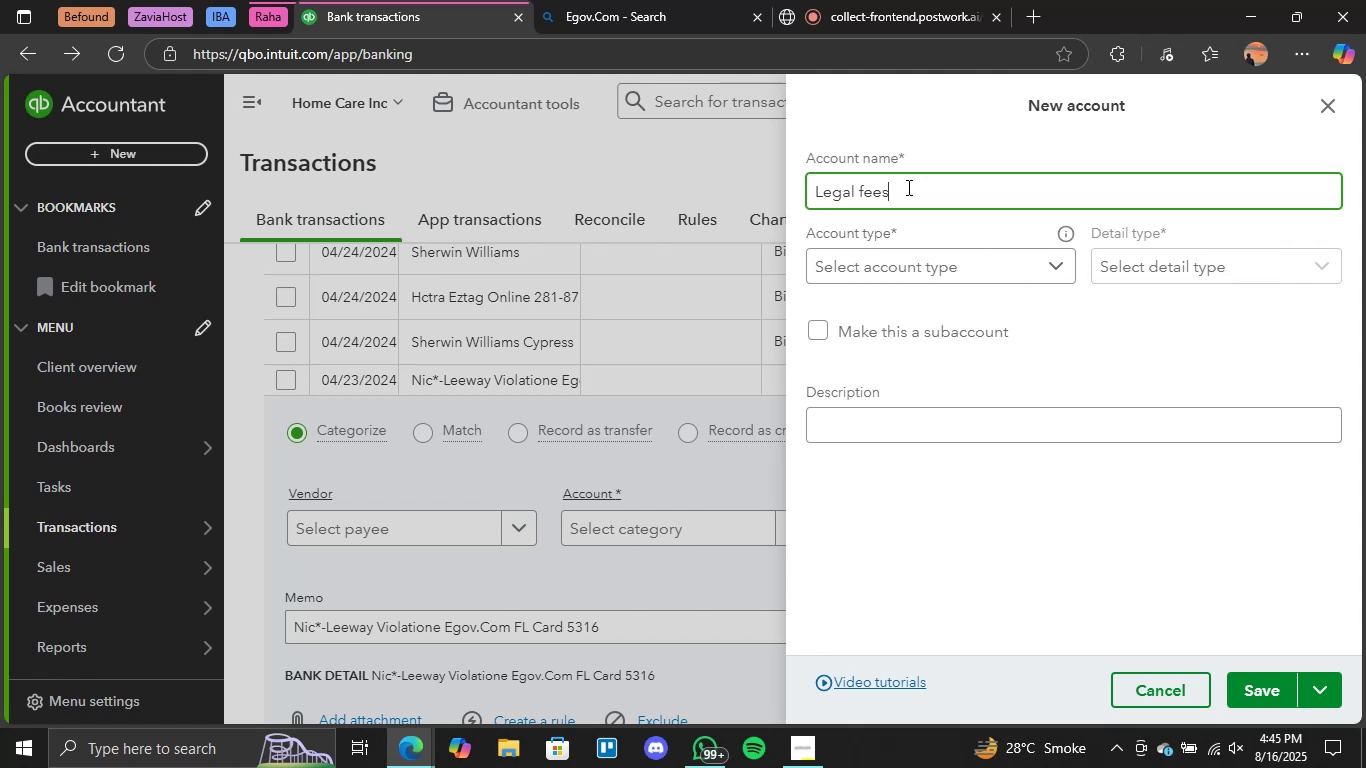 
key(ArrowLeft)
 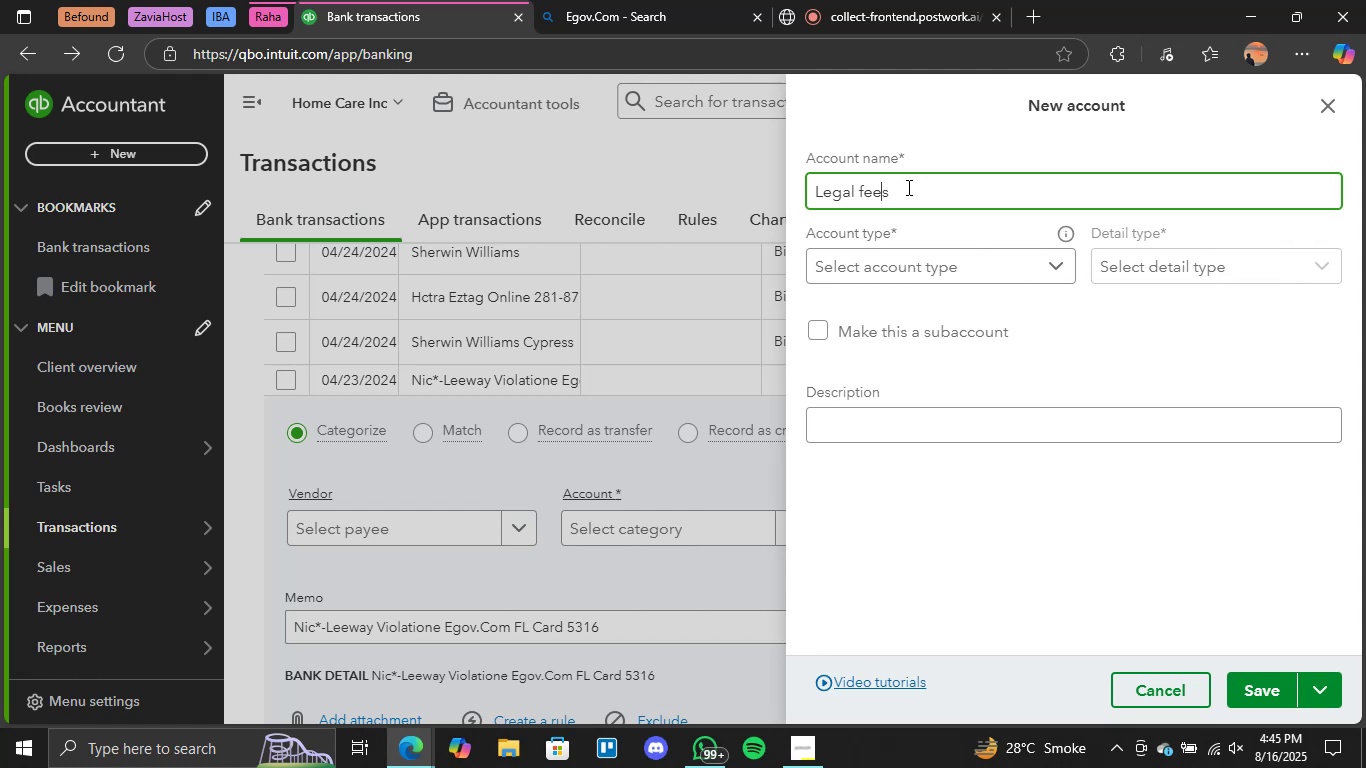 
key(ArrowLeft)
 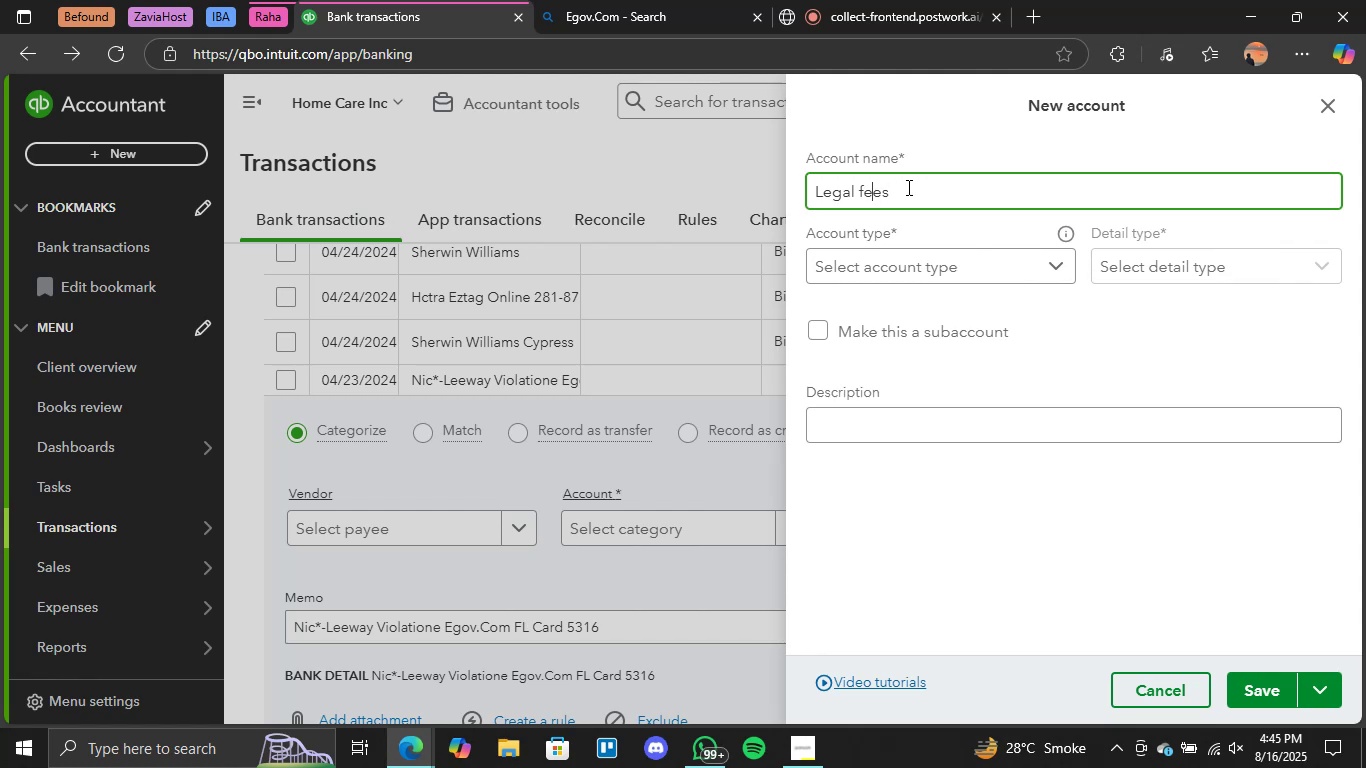 
key(ArrowLeft)
 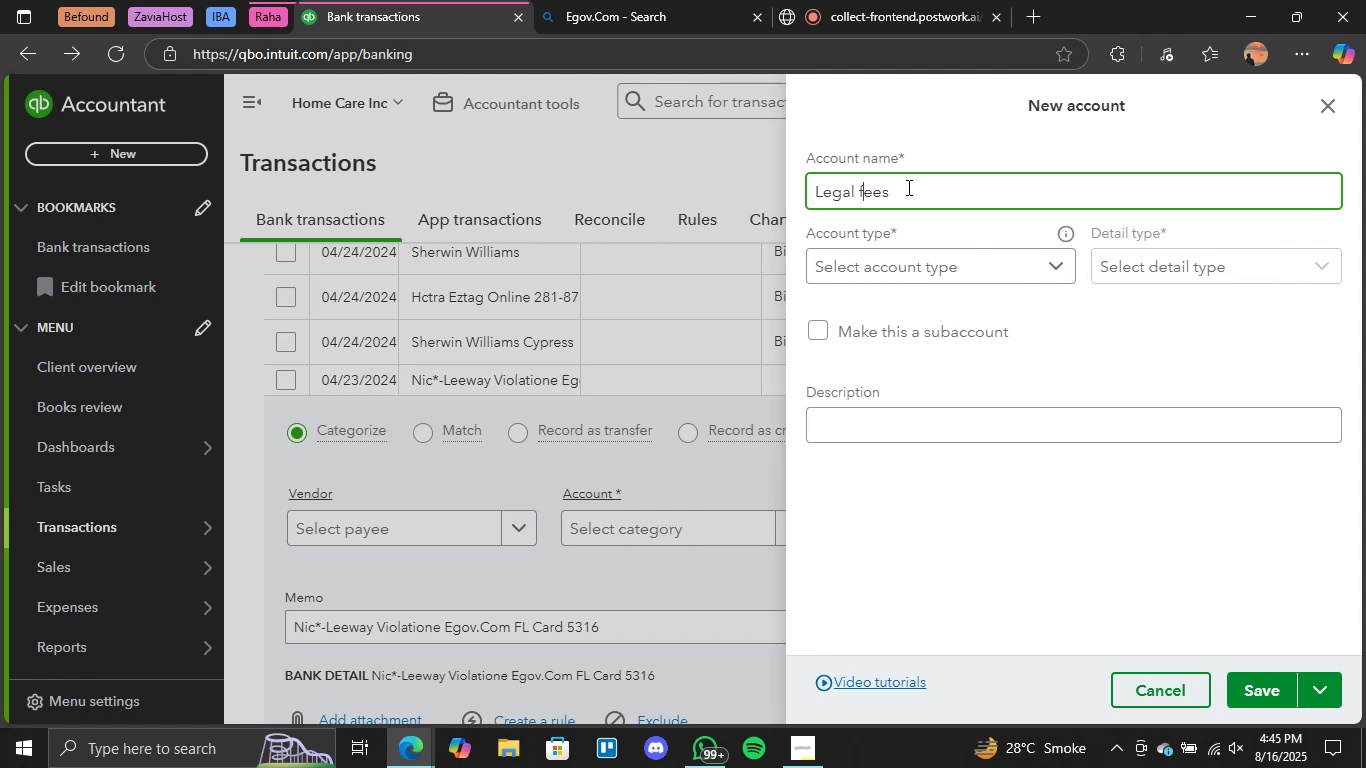 
key(ArrowLeft)
 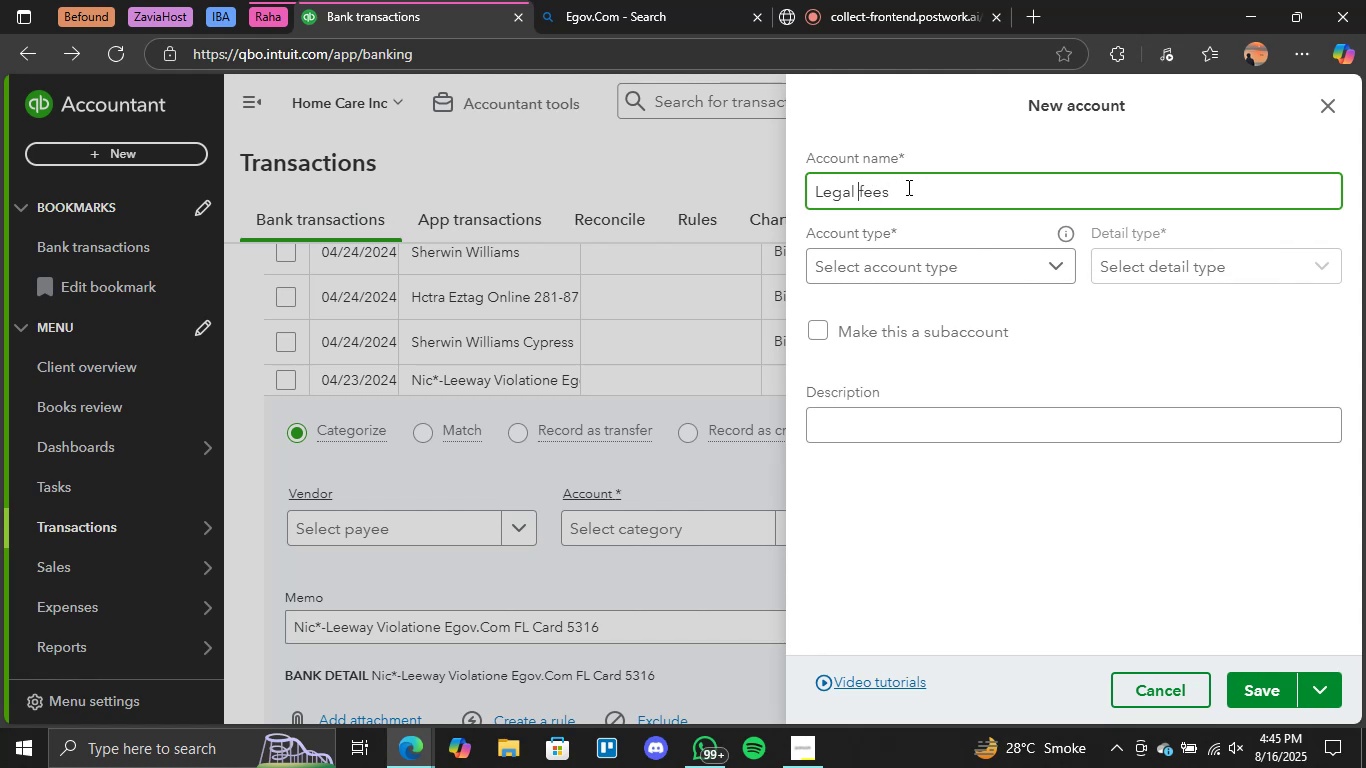 
type(and Professional )
 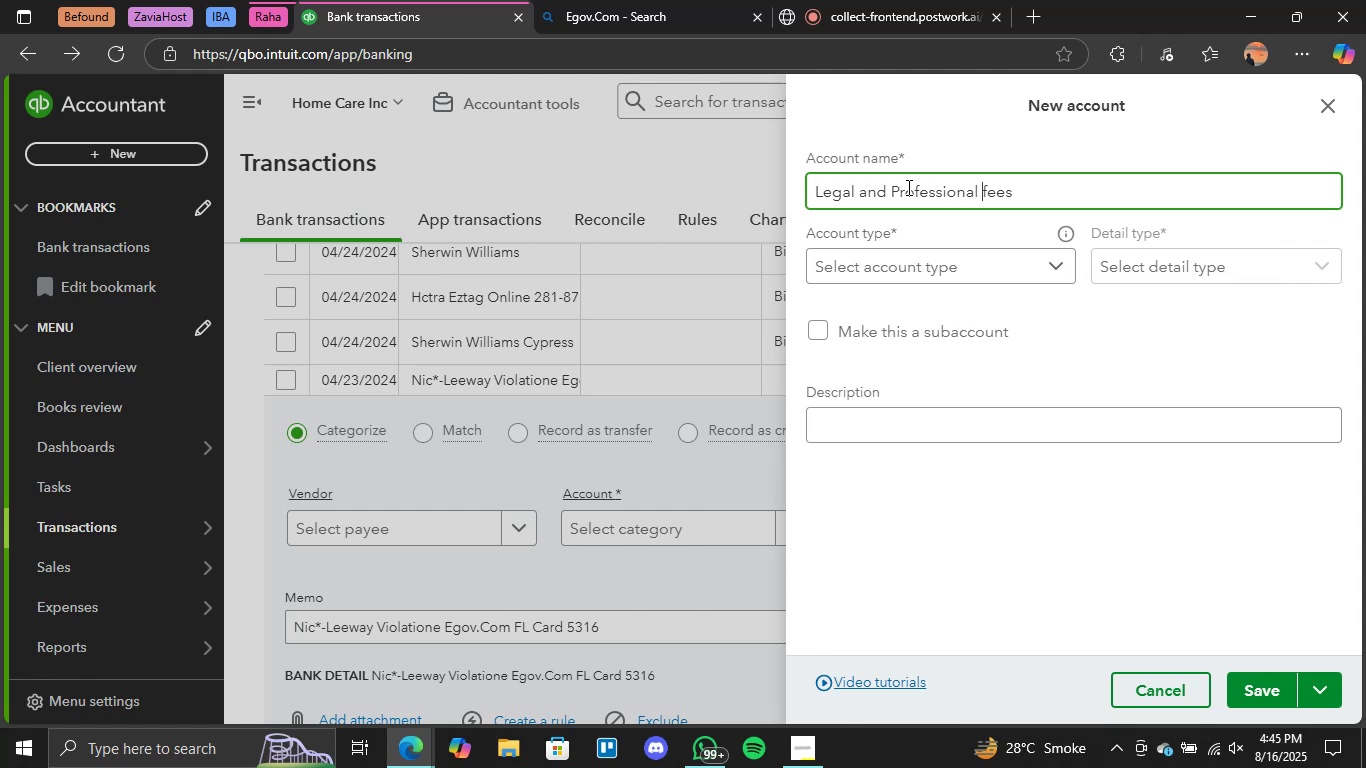 
left_click([907, 187])
 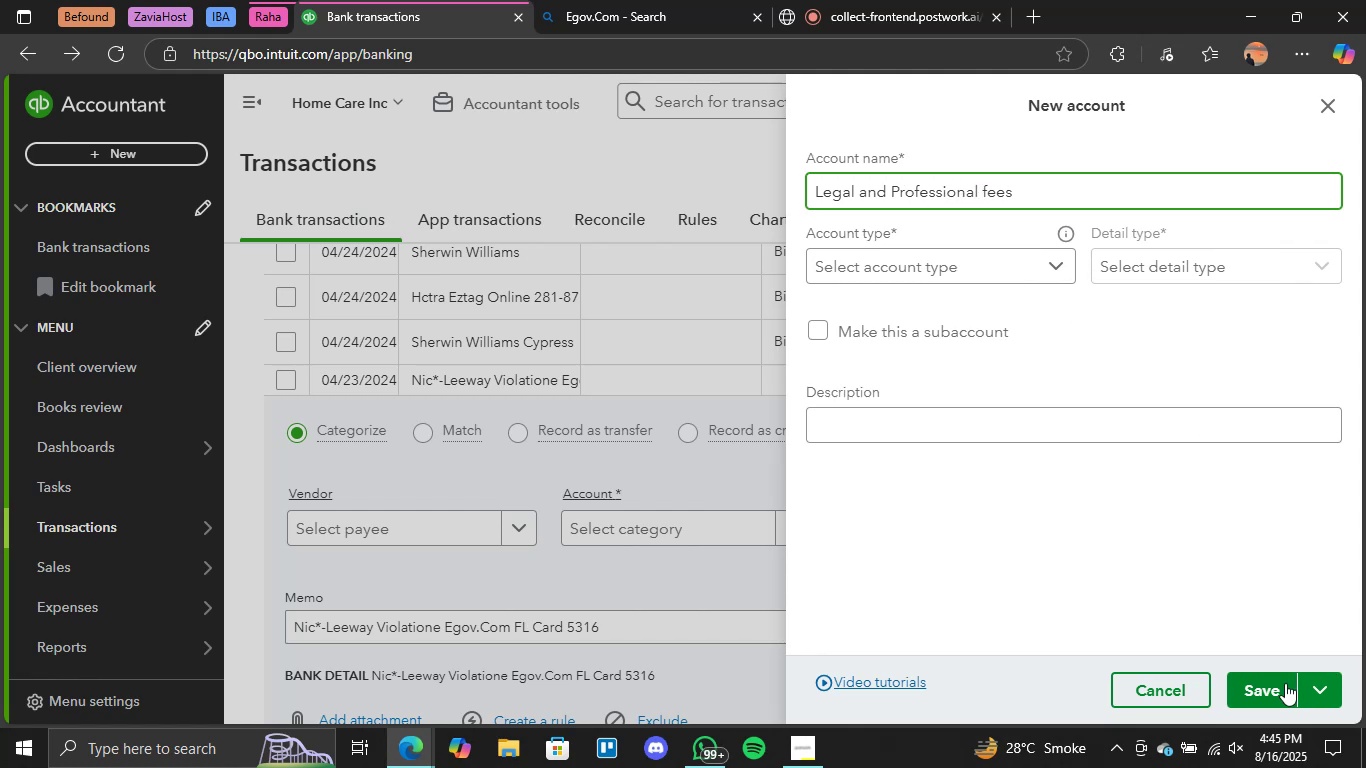 
left_click([1284, 683])
 